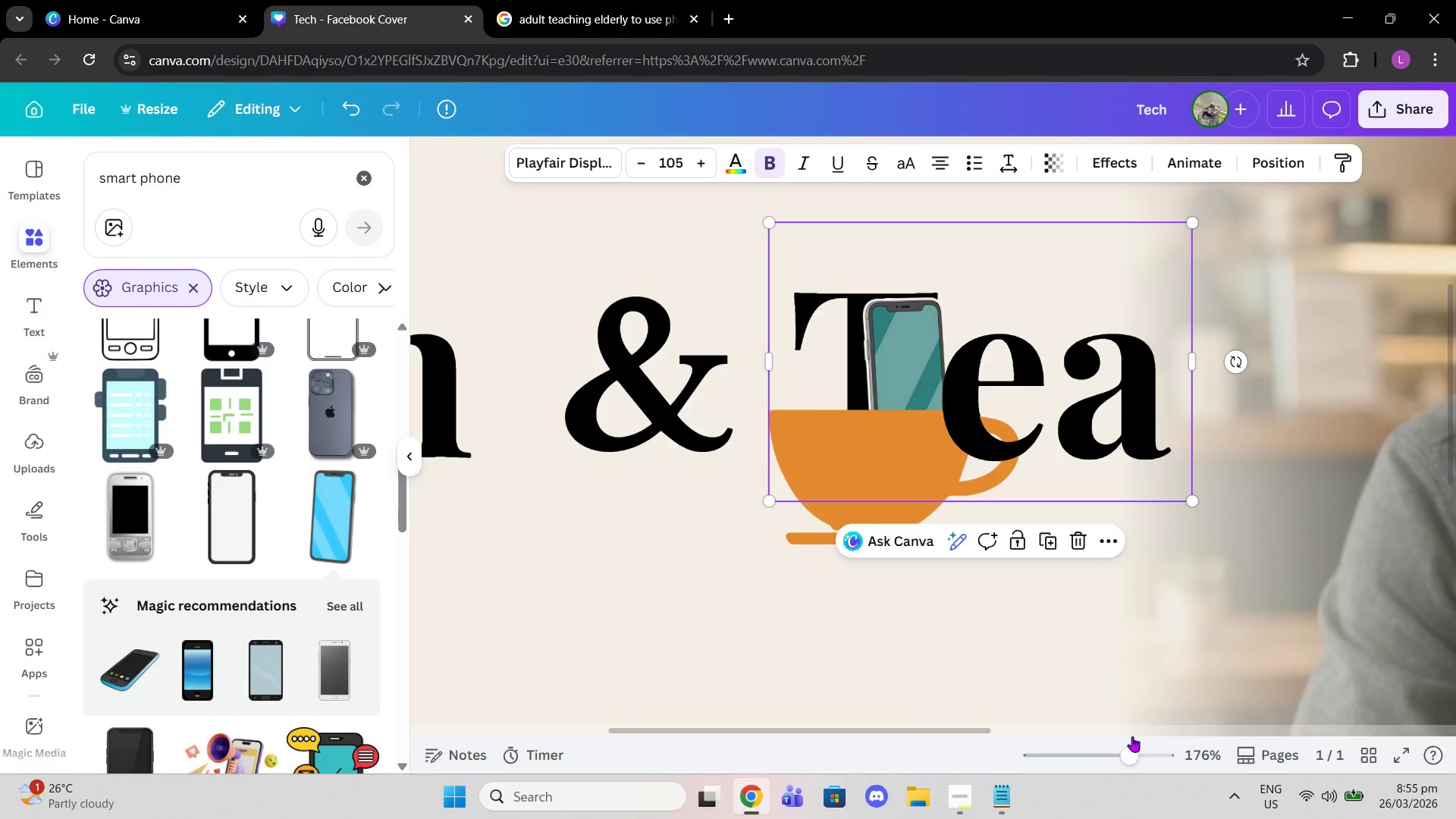 
left_click_drag(start_coordinate=[1133, 753], to_coordinate=[1169, 764])
 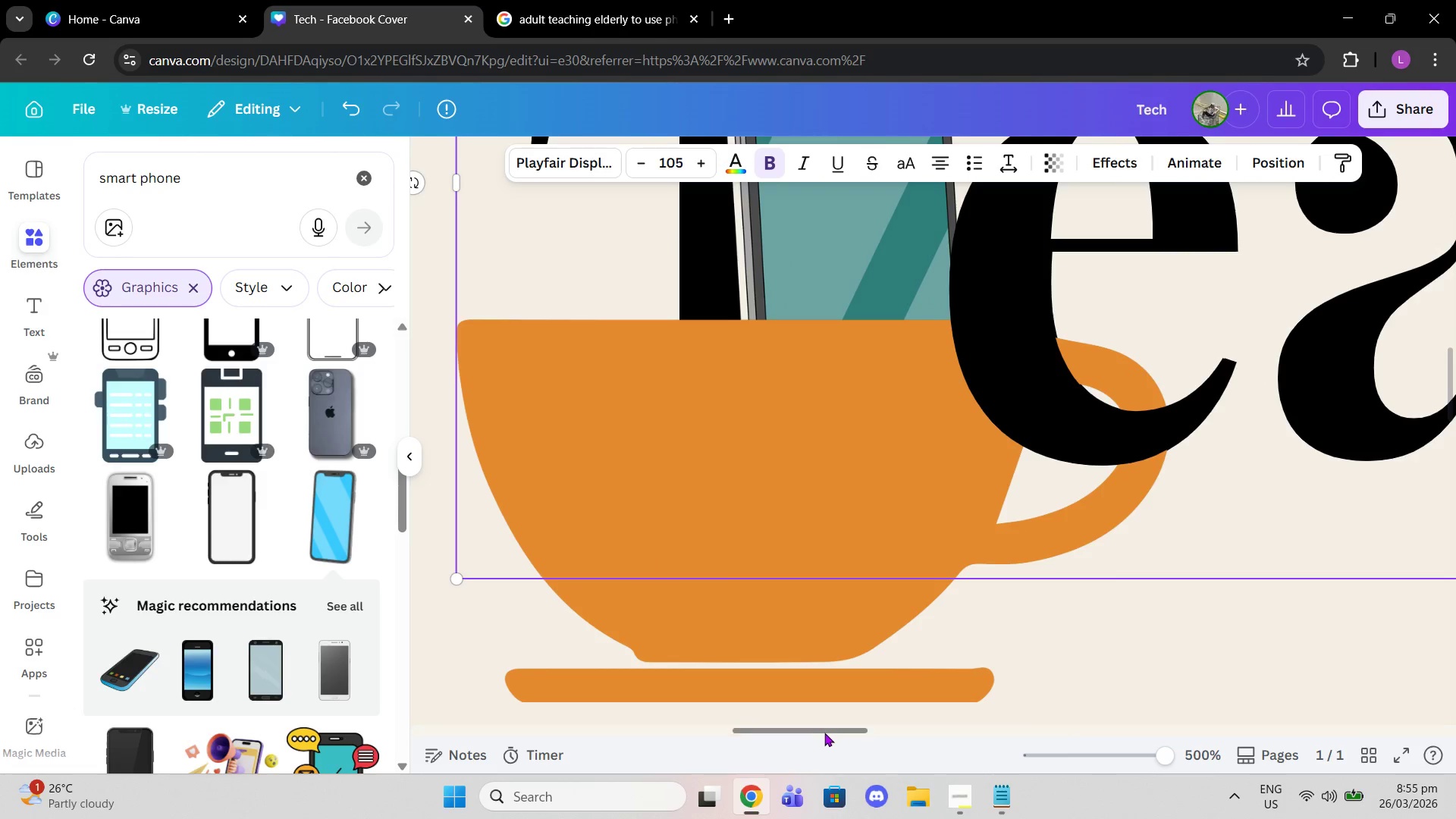 
left_click_drag(start_coordinate=[824, 733], to_coordinate=[864, 741])
 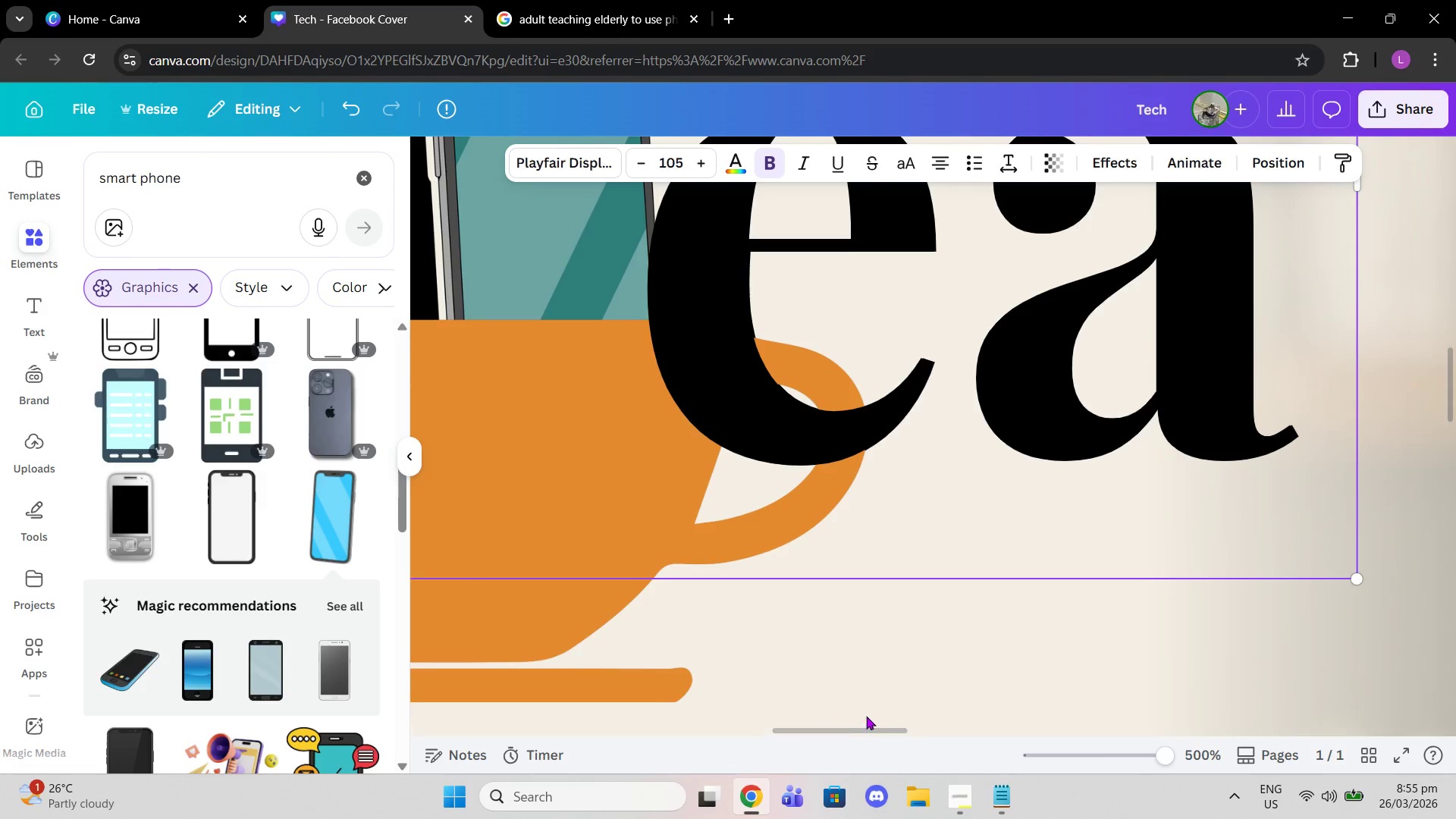 
scroll: coordinate [864, 716], scroll_direction: up, amount: 2.0
 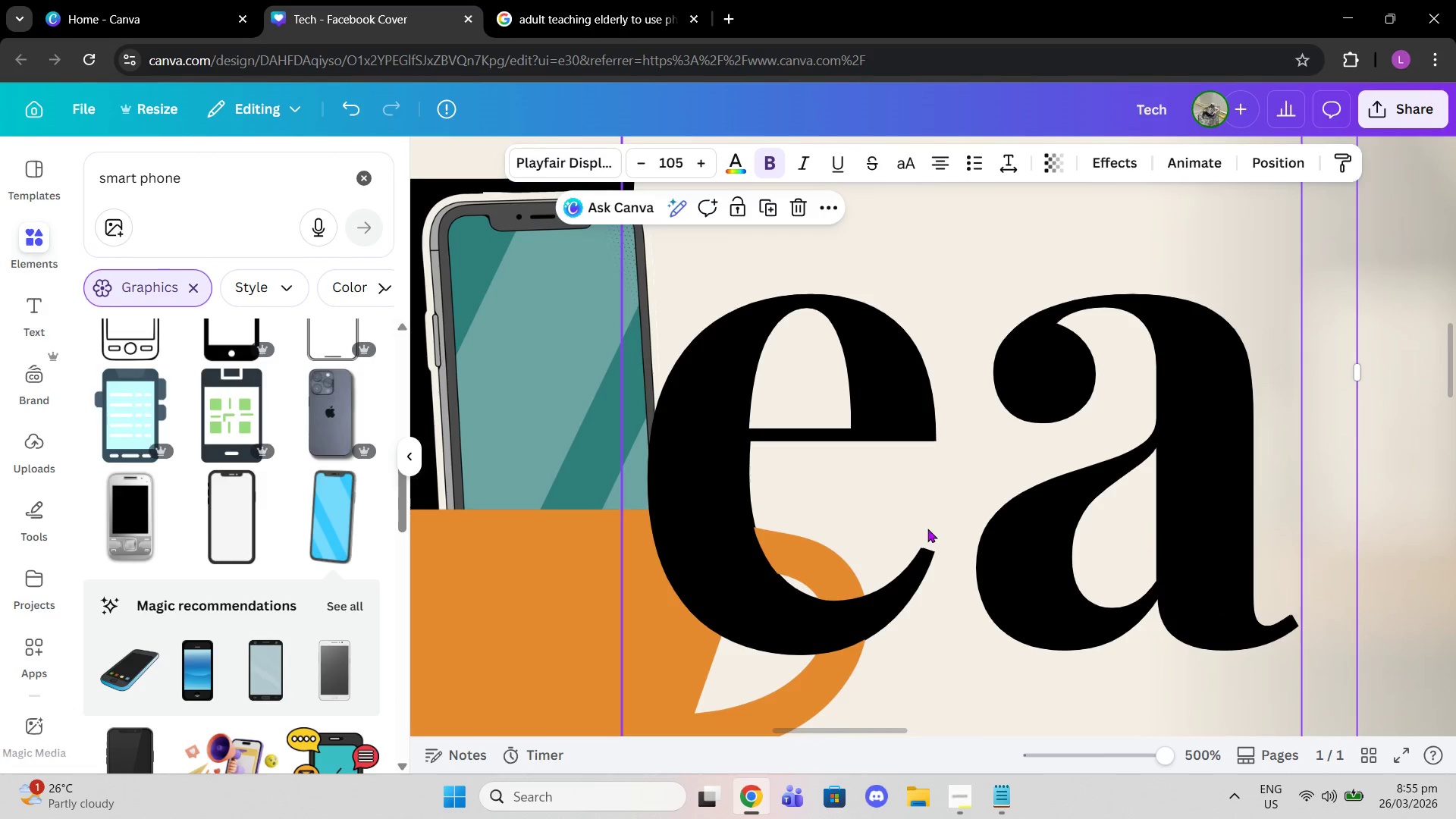 
left_click_drag(start_coordinate=[927, 529], to_coordinate=[929, 522])
 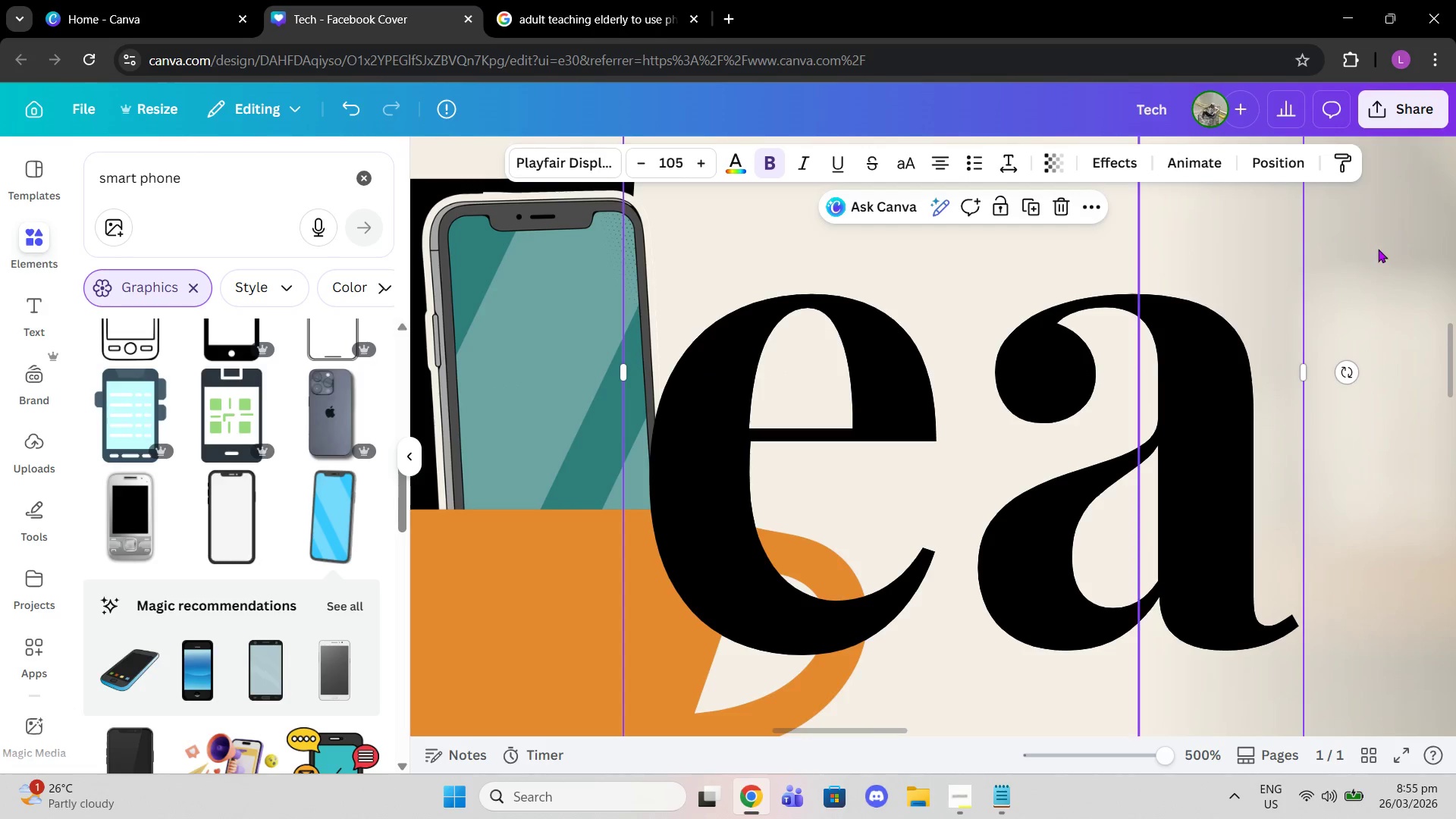 
left_click([1378, 249])
 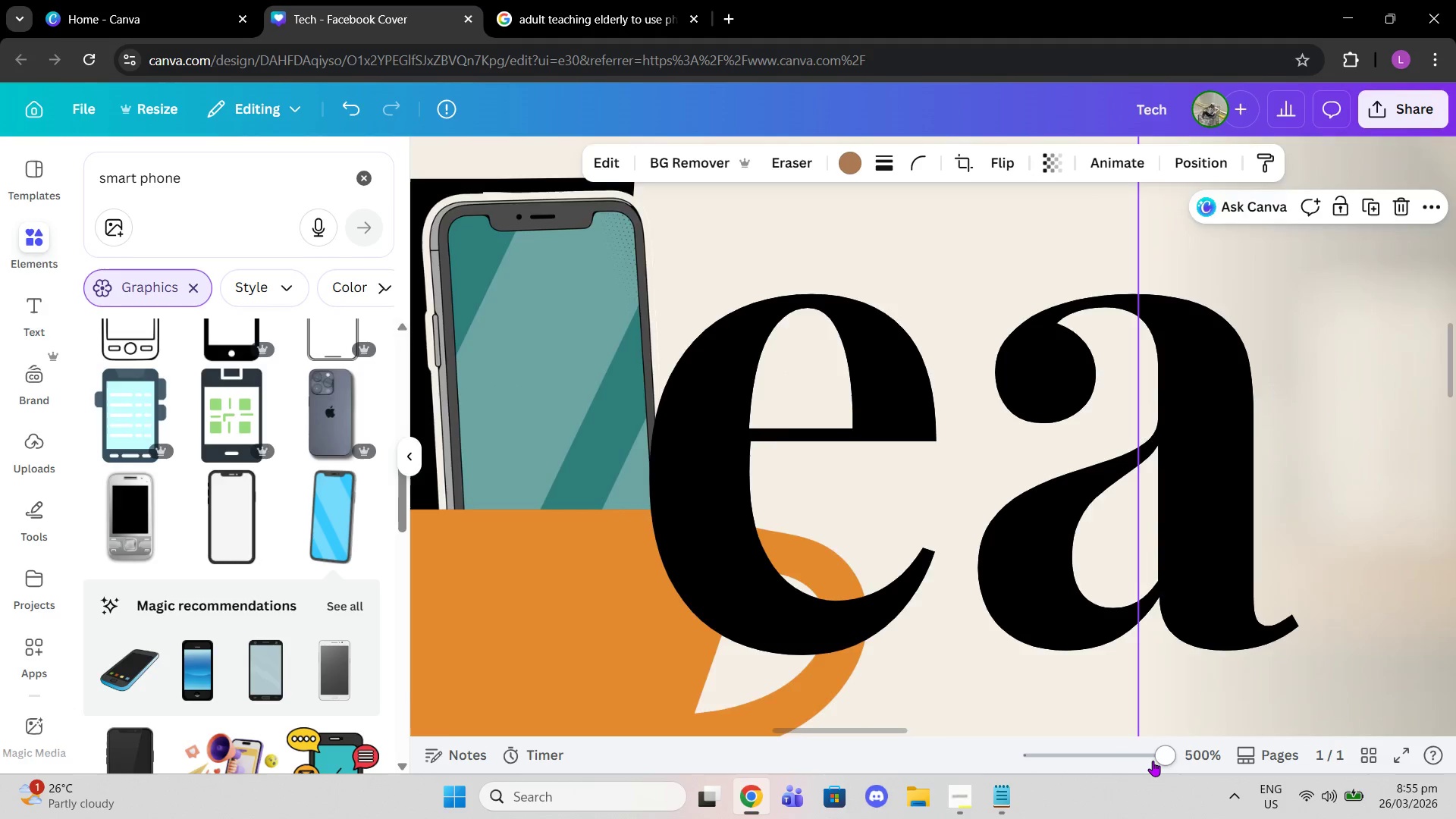 
left_click_drag(start_coordinate=[1153, 761], to_coordinate=[1092, 758])
 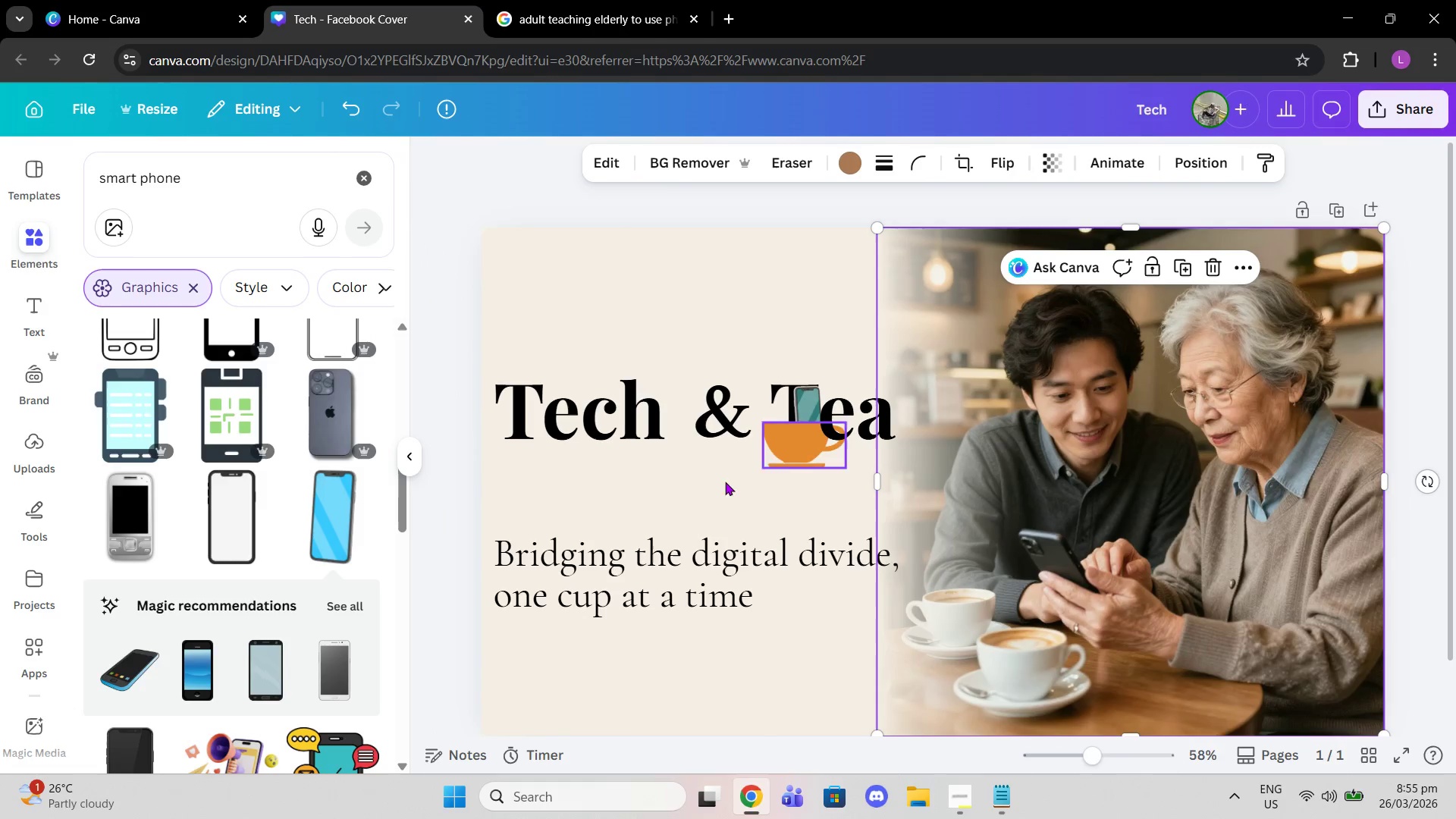 
left_click([699, 484])
 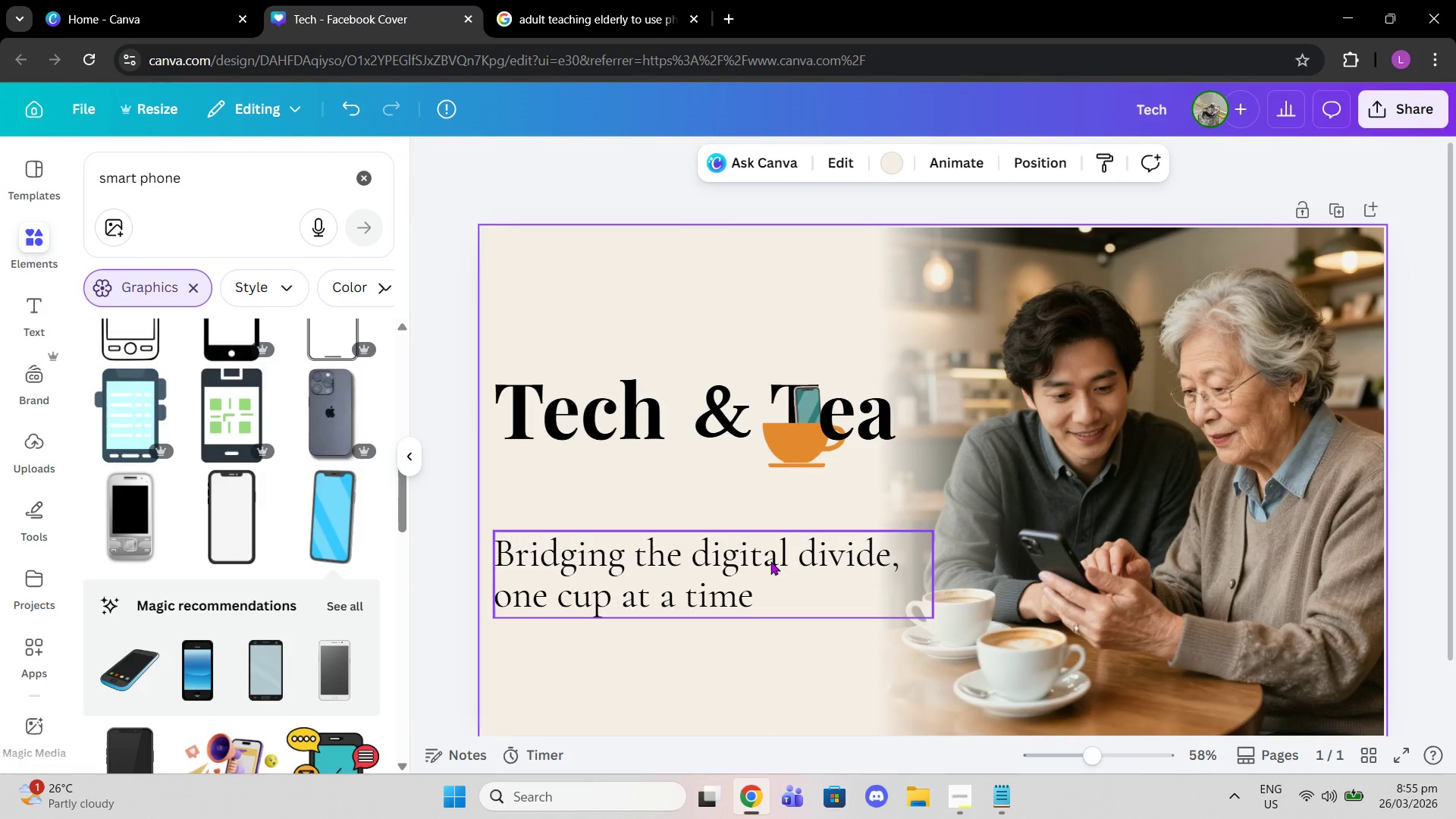 
wait(5.89)
 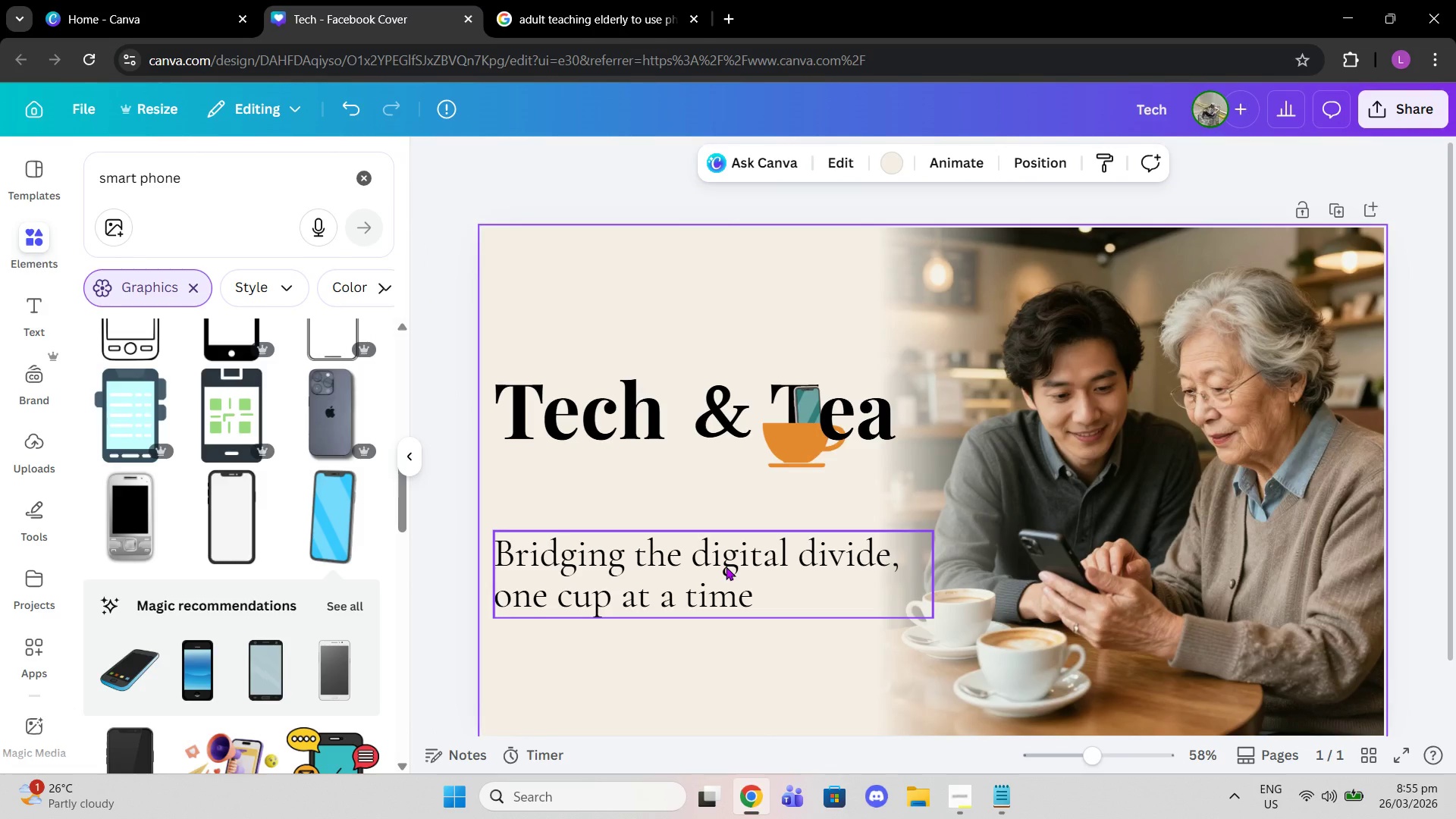 
left_click_drag(start_coordinate=[1100, 754], to_coordinate=[1128, 757])
 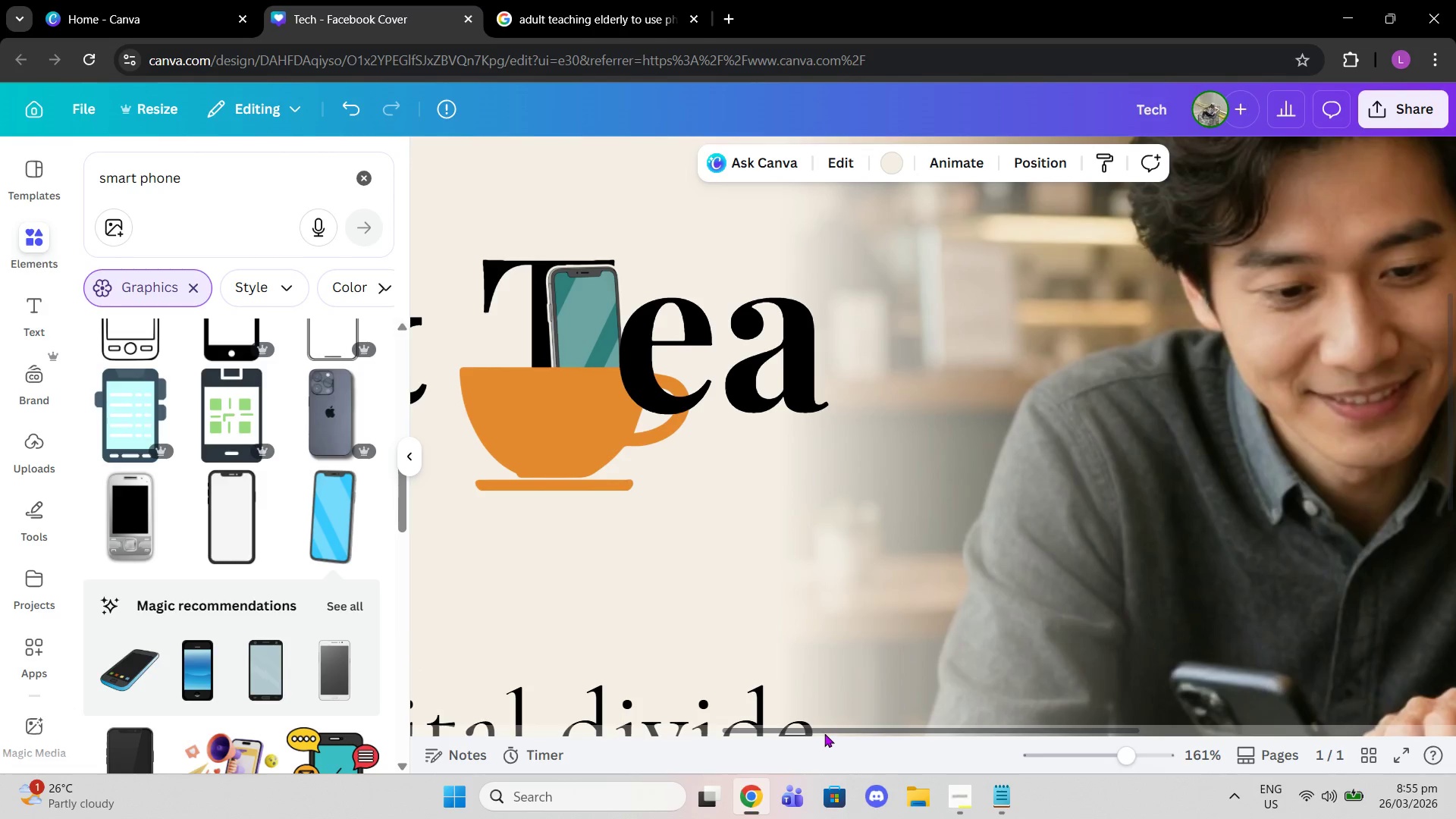 
left_click_drag(start_coordinate=[824, 733], to_coordinate=[748, 720])
 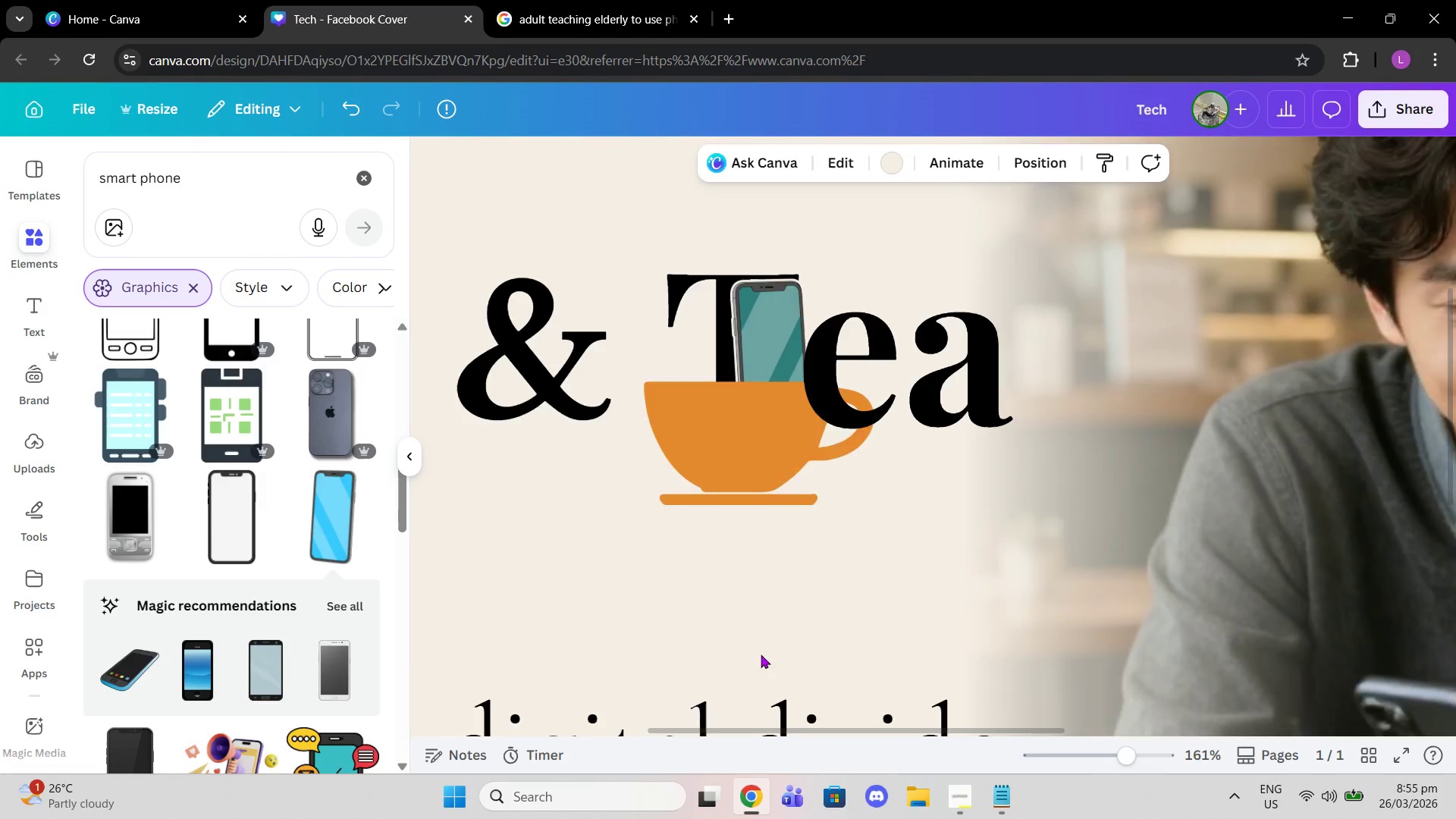 
scroll: coordinate [761, 654], scroll_direction: up, amount: 2.0
 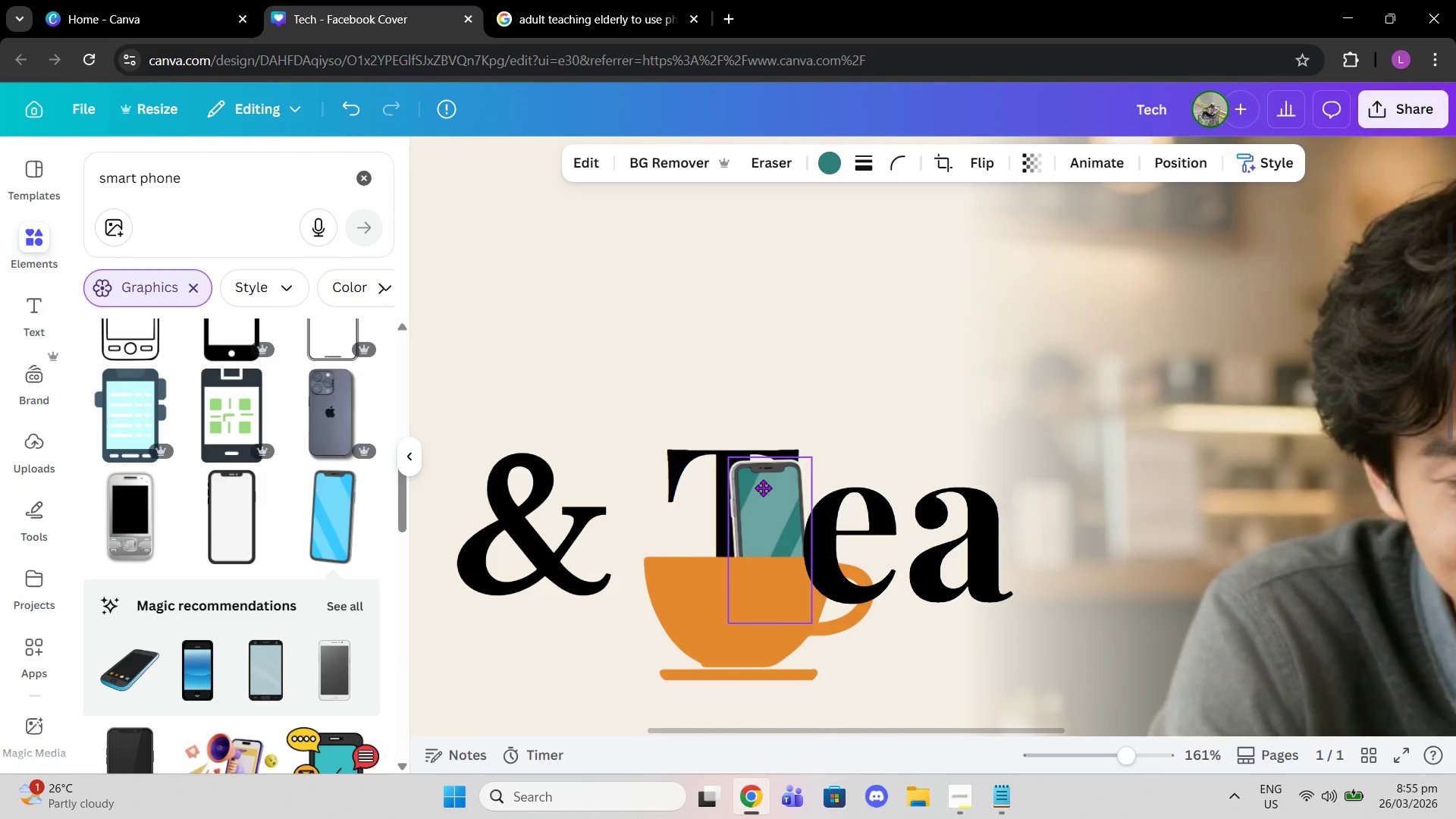 
wait(10.48)
 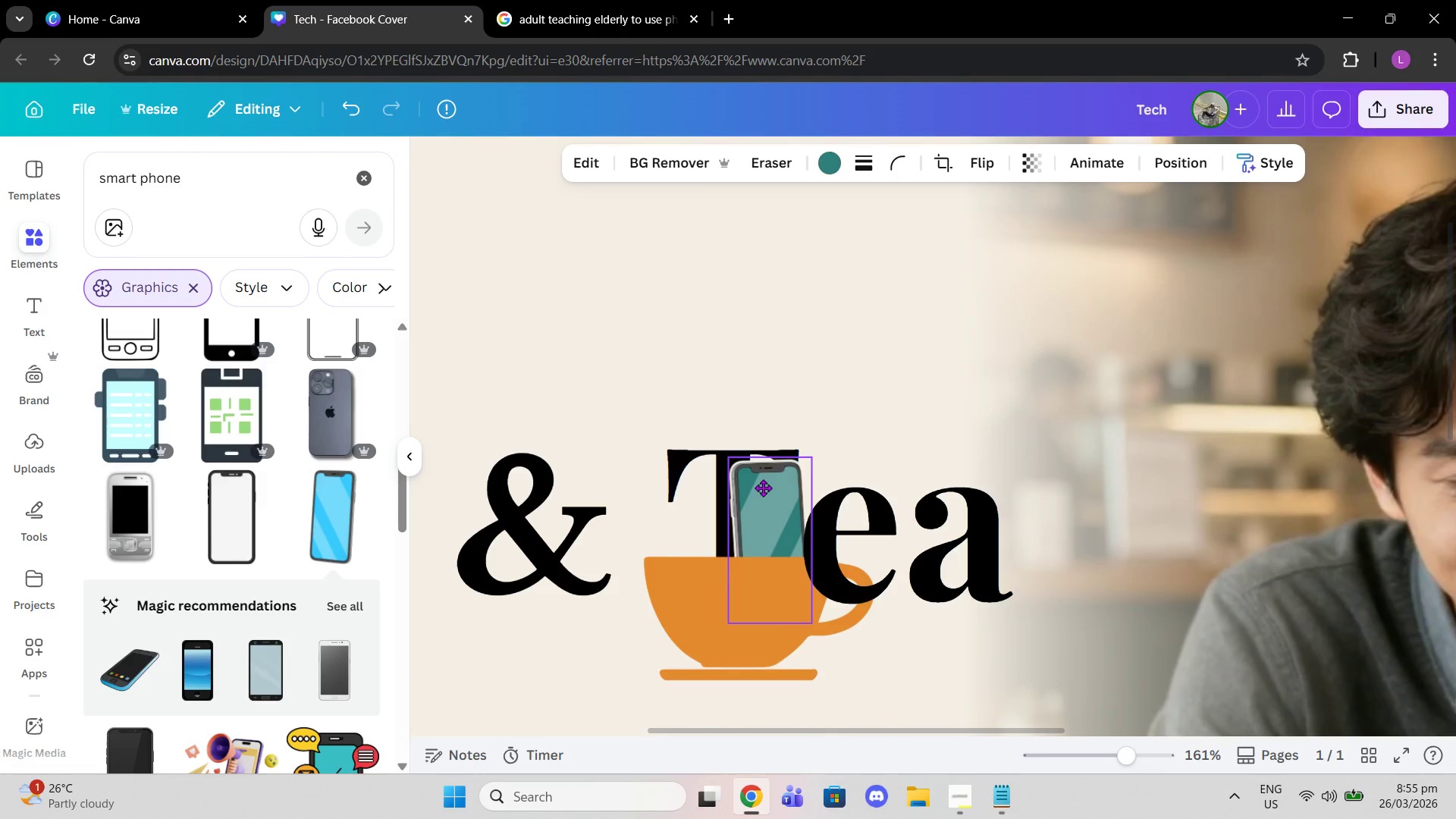 
left_click([592, 162])
 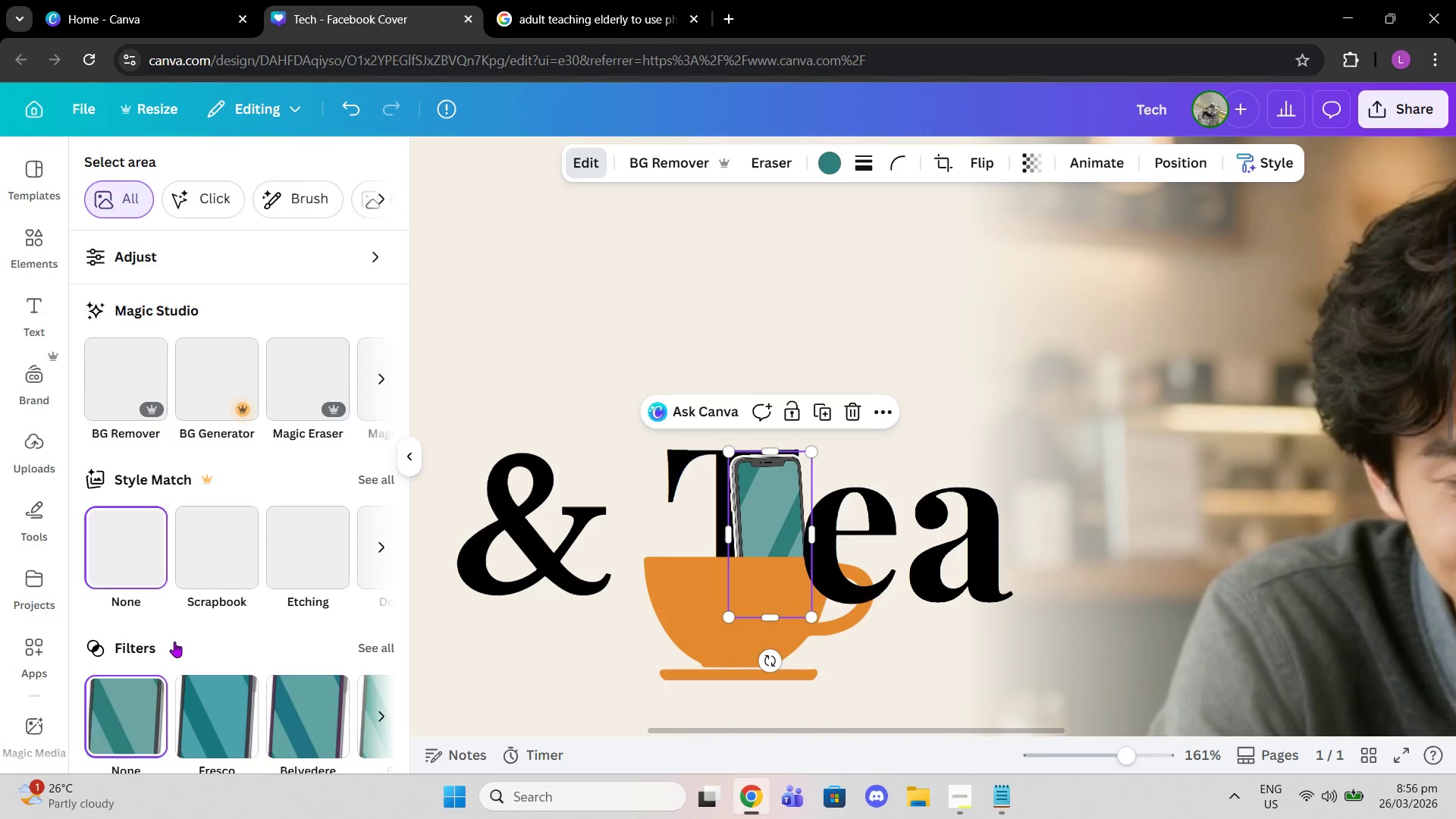 
scroll: coordinate [146, 648], scroll_direction: down, amount: 3.0
 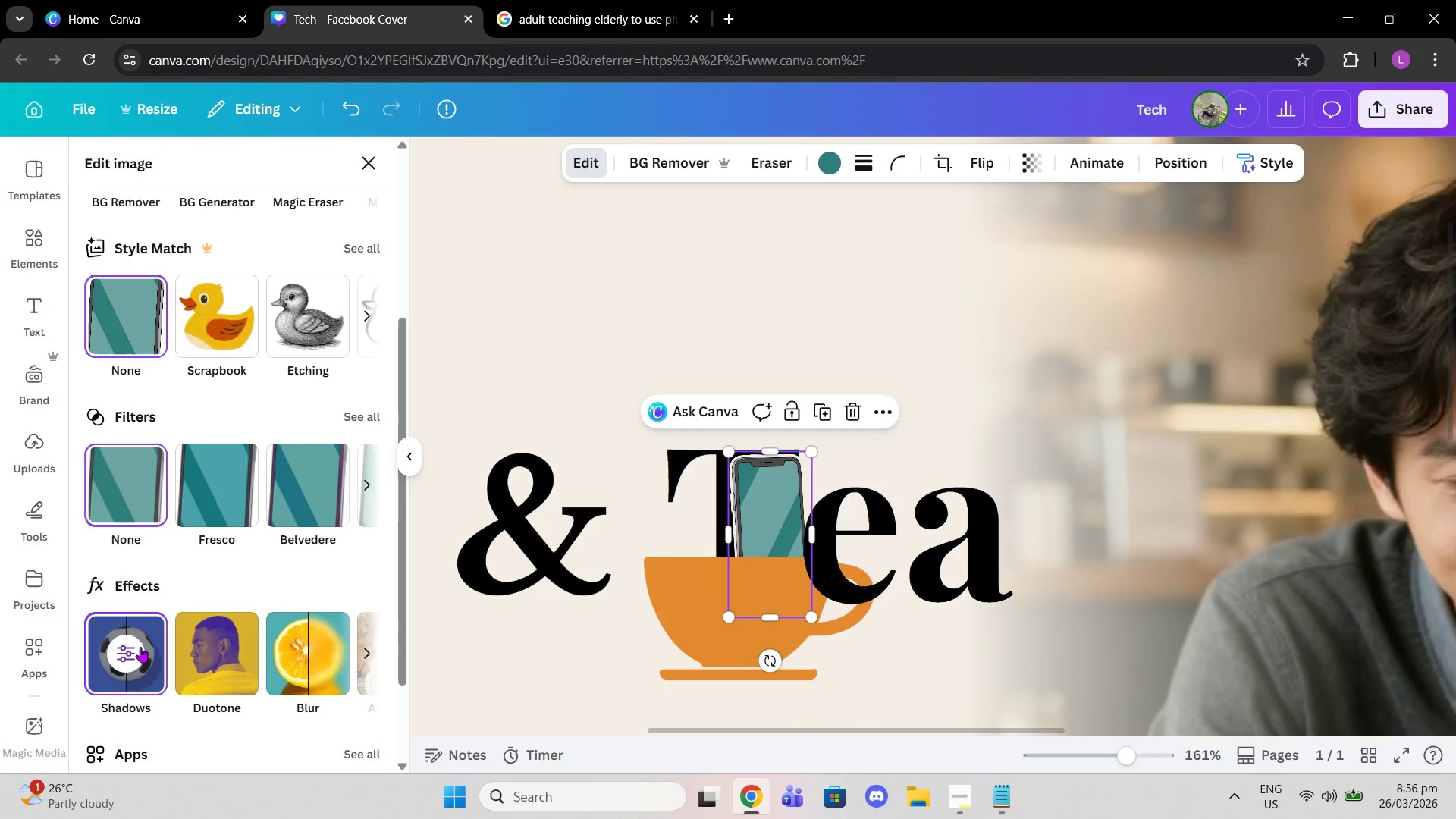 
left_click([133, 647])
 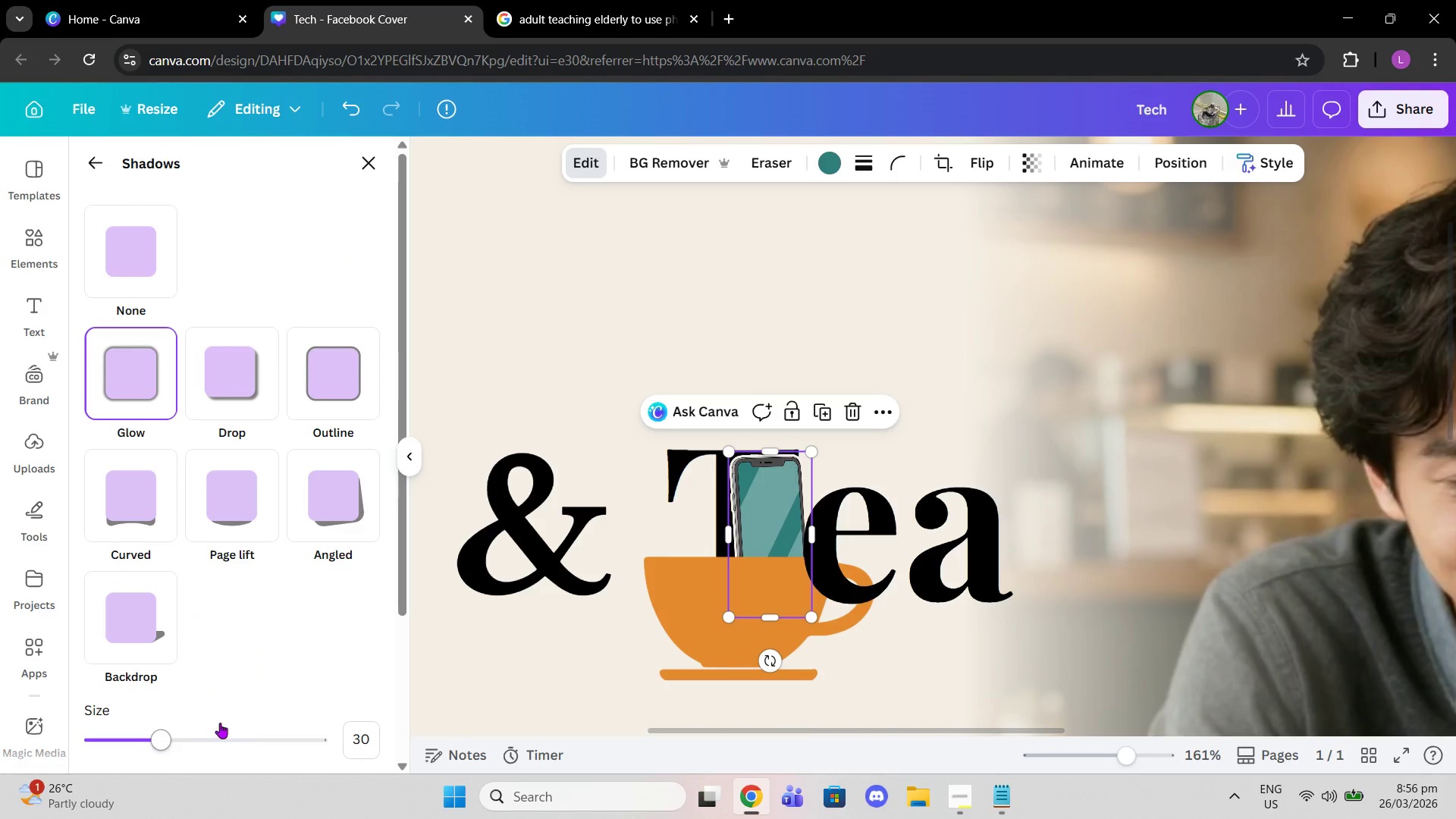 
scroll: coordinate [206, 717], scroll_direction: down, amount: 1.0
 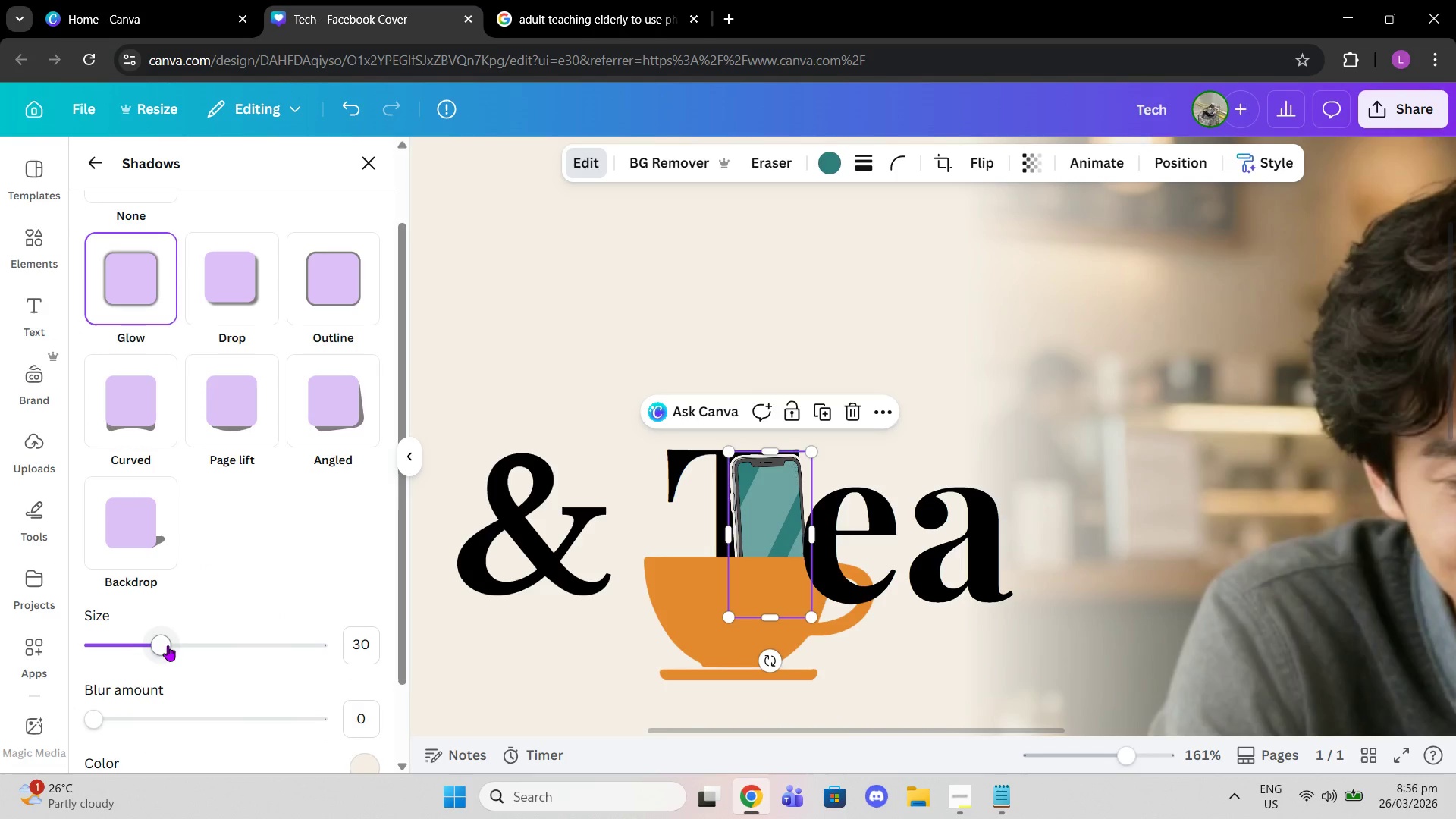 
left_click_drag(start_coordinate=[168, 645], to_coordinate=[183, 644])
 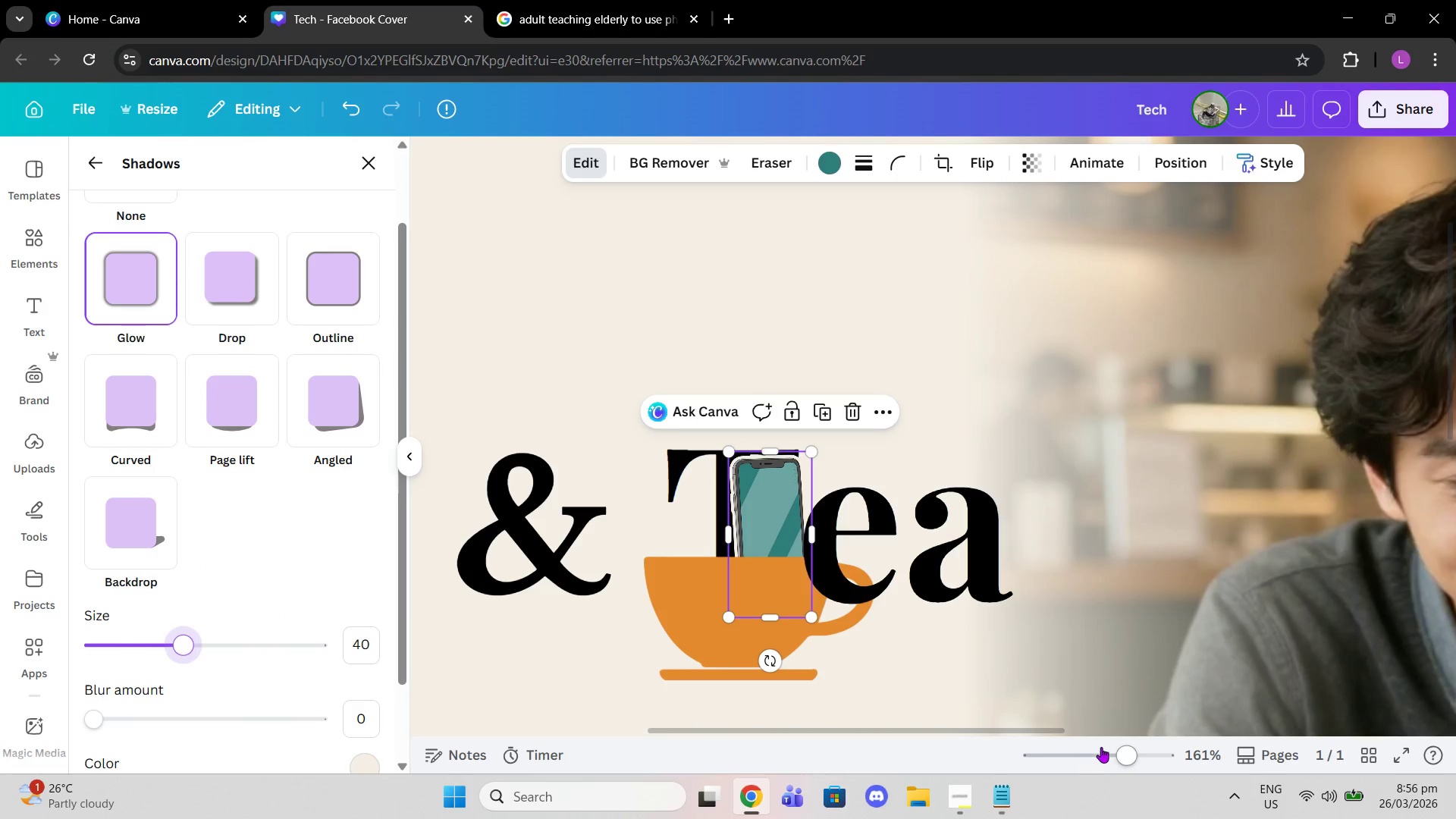 
left_click_drag(start_coordinate=[1113, 750], to_coordinate=[1165, 759])
 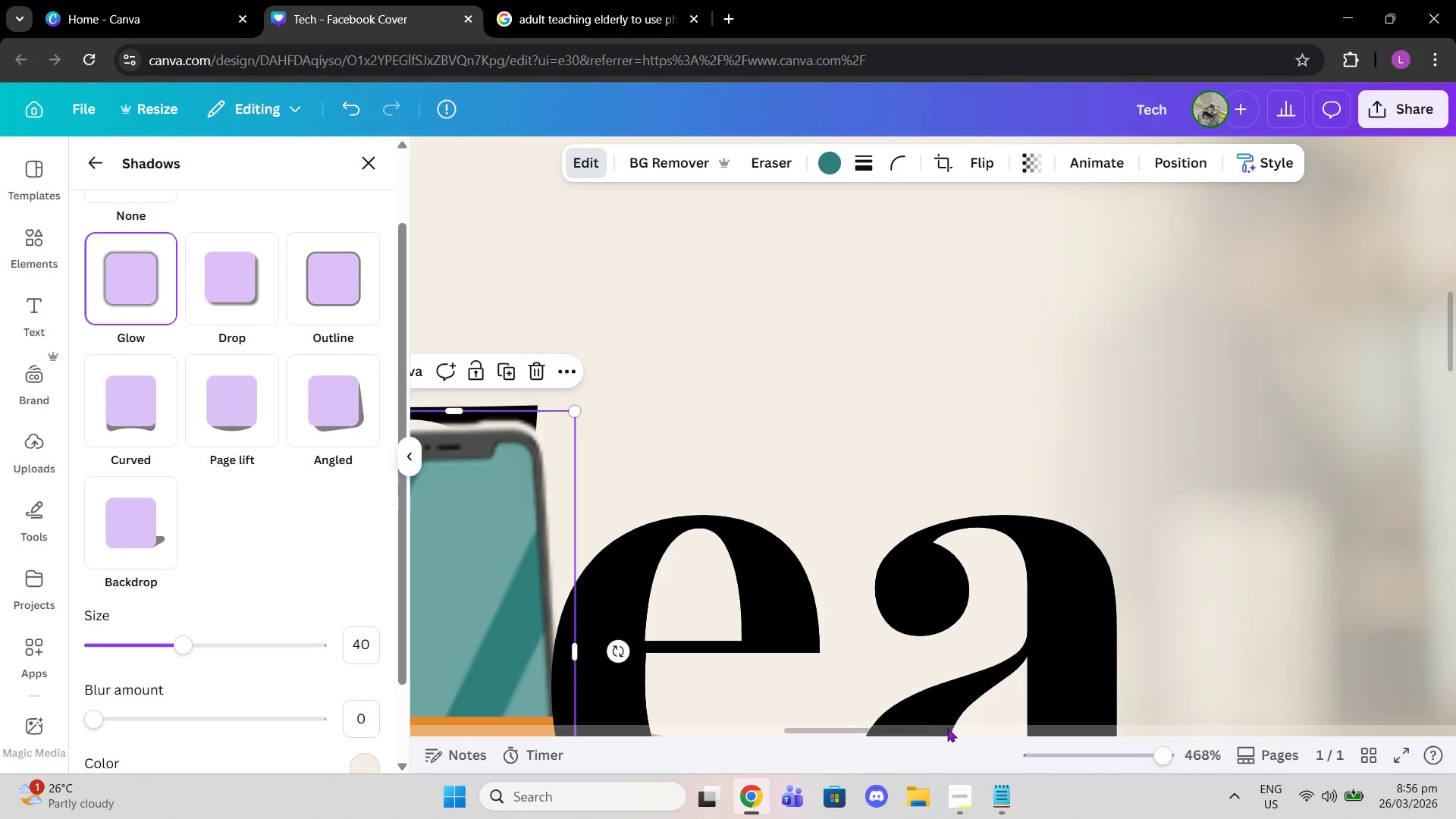 
left_click_drag(start_coordinate=[942, 729], to_coordinate=[857, 727])
 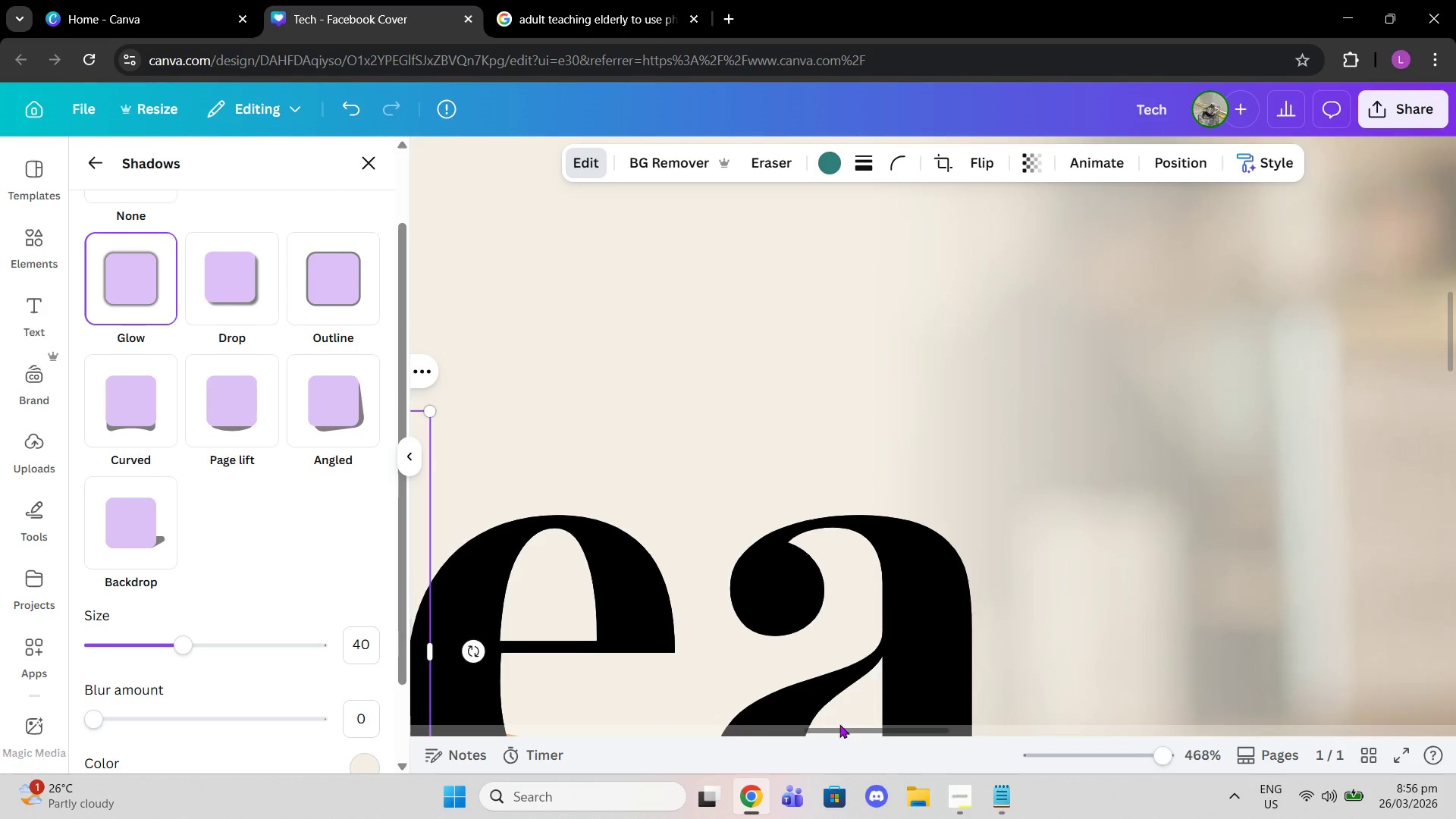 
left_click_drag(start_coordinate=[853, 726], to_coordinate=[746, 718])
 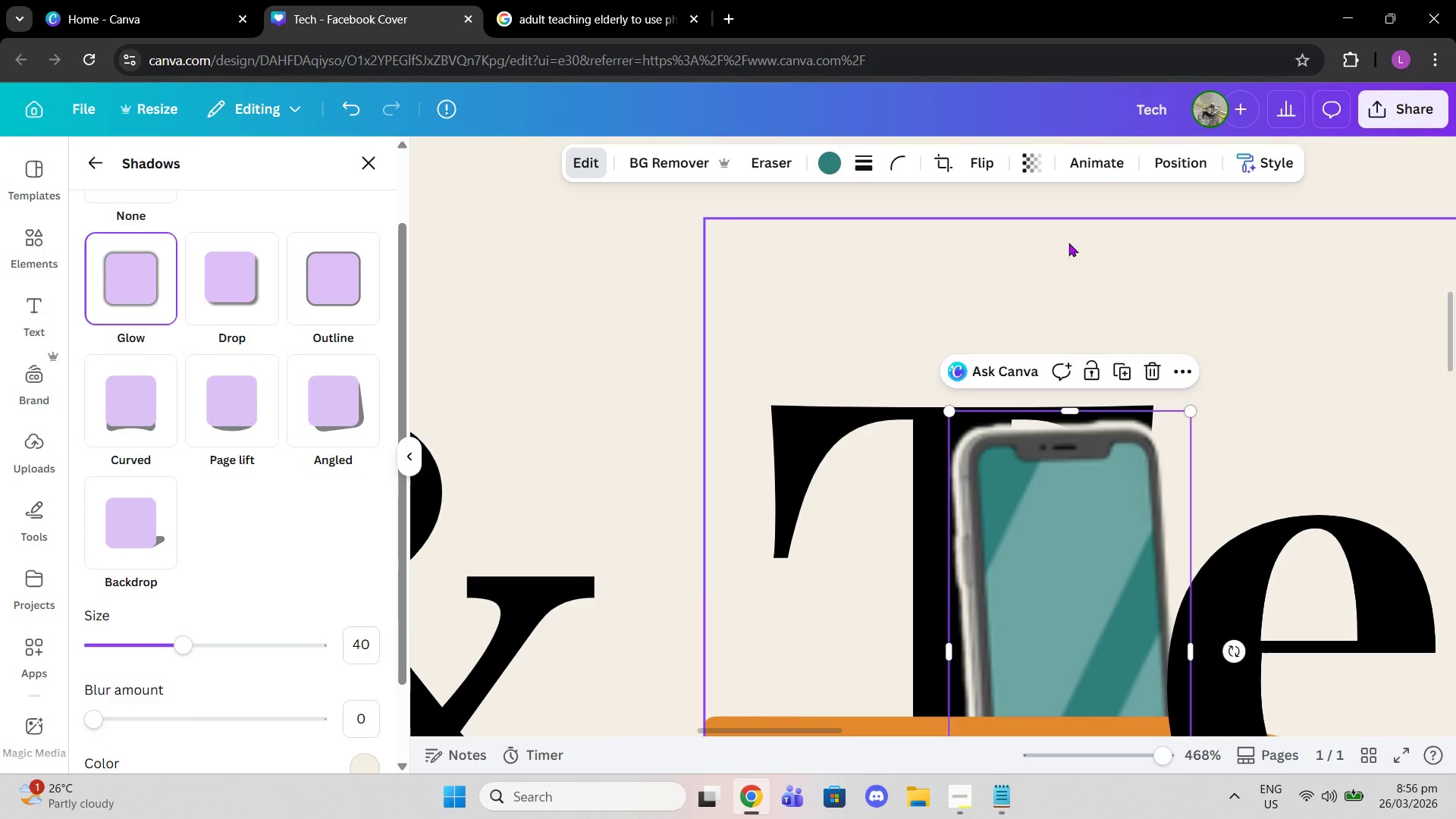 
left_click([996, 248])
 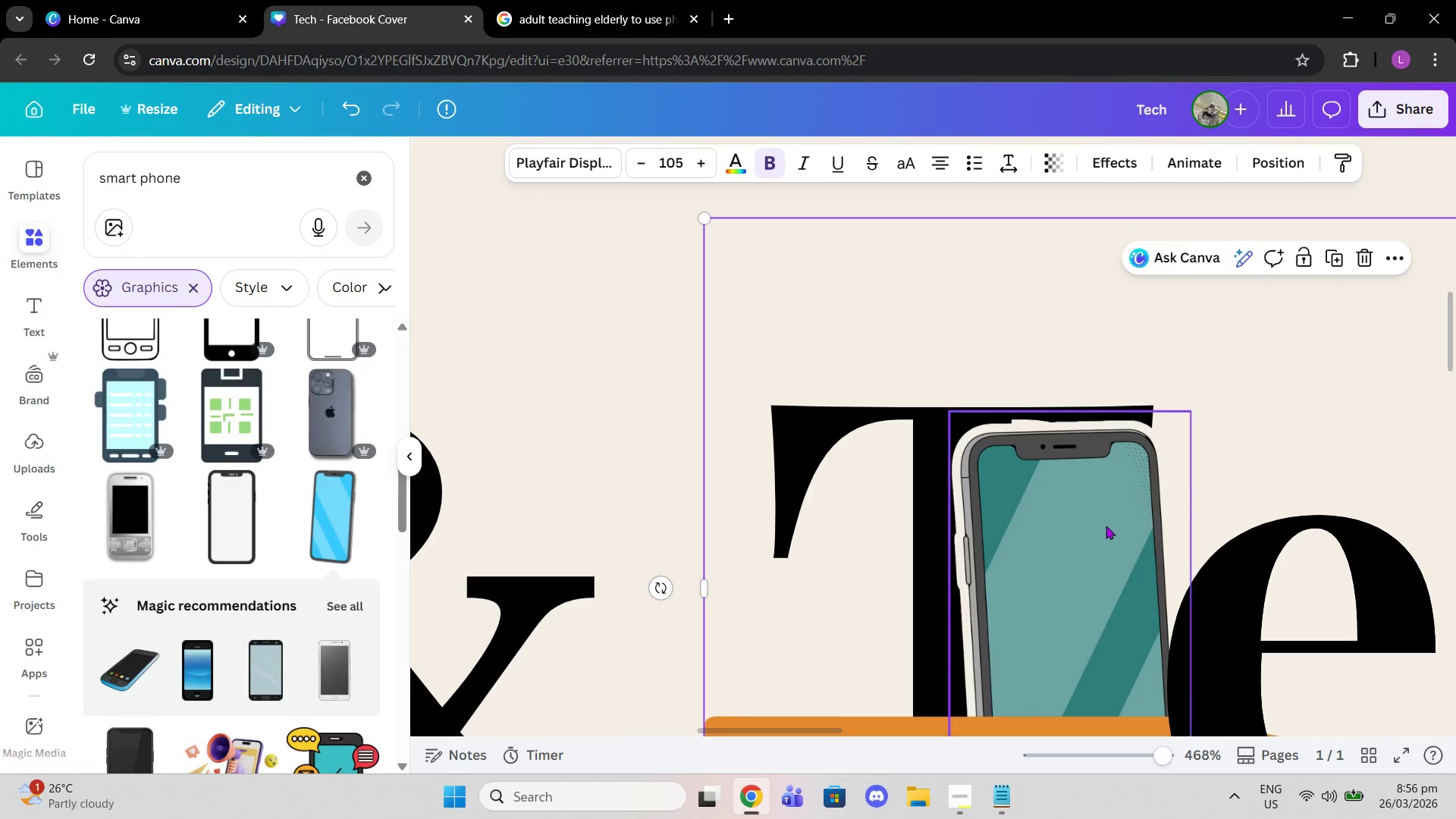 
left_click([1106, 526])
 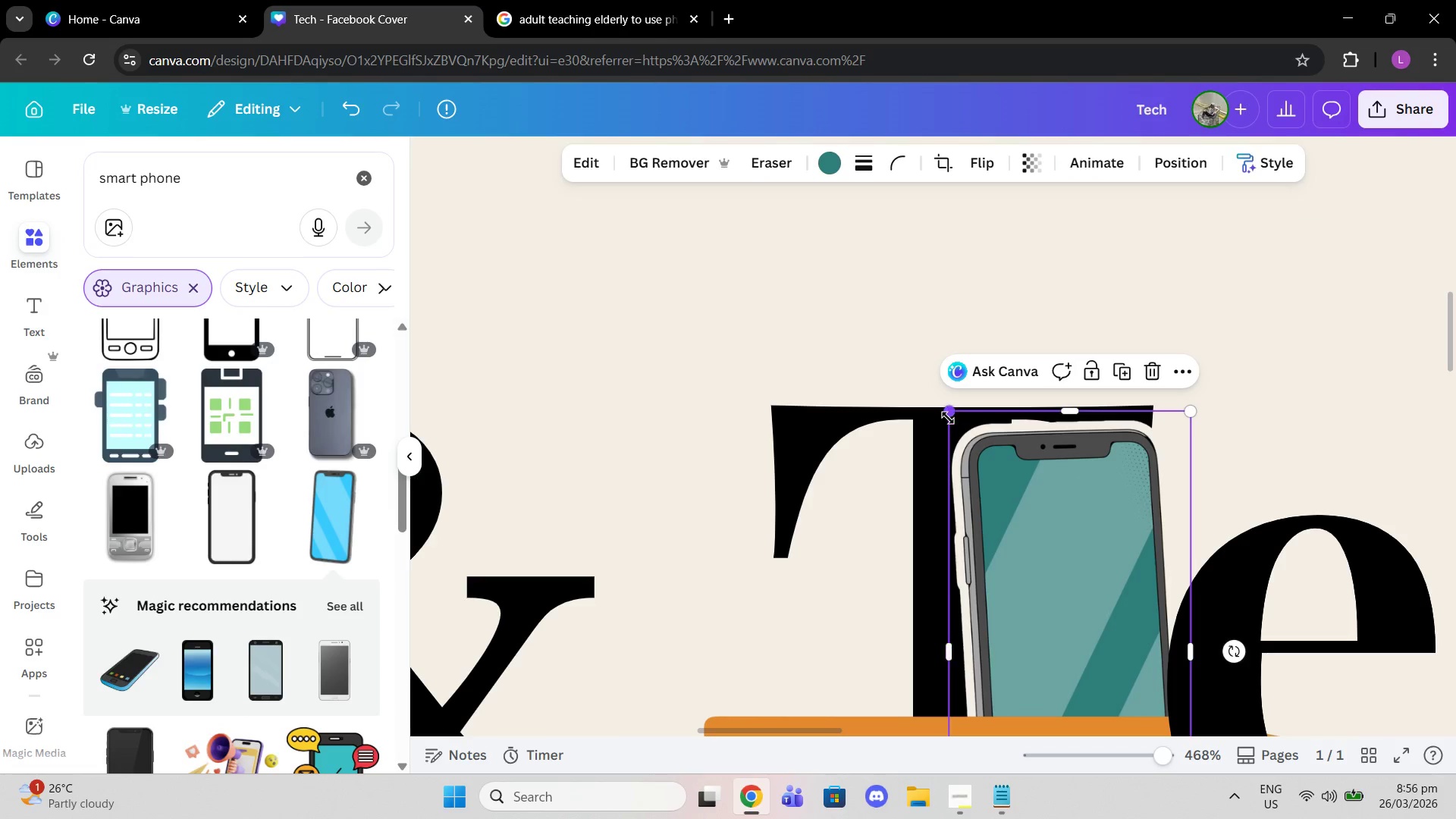 
left_click_drag(start_coordinate=[948, 418], to_coordinate=[938, 415])
 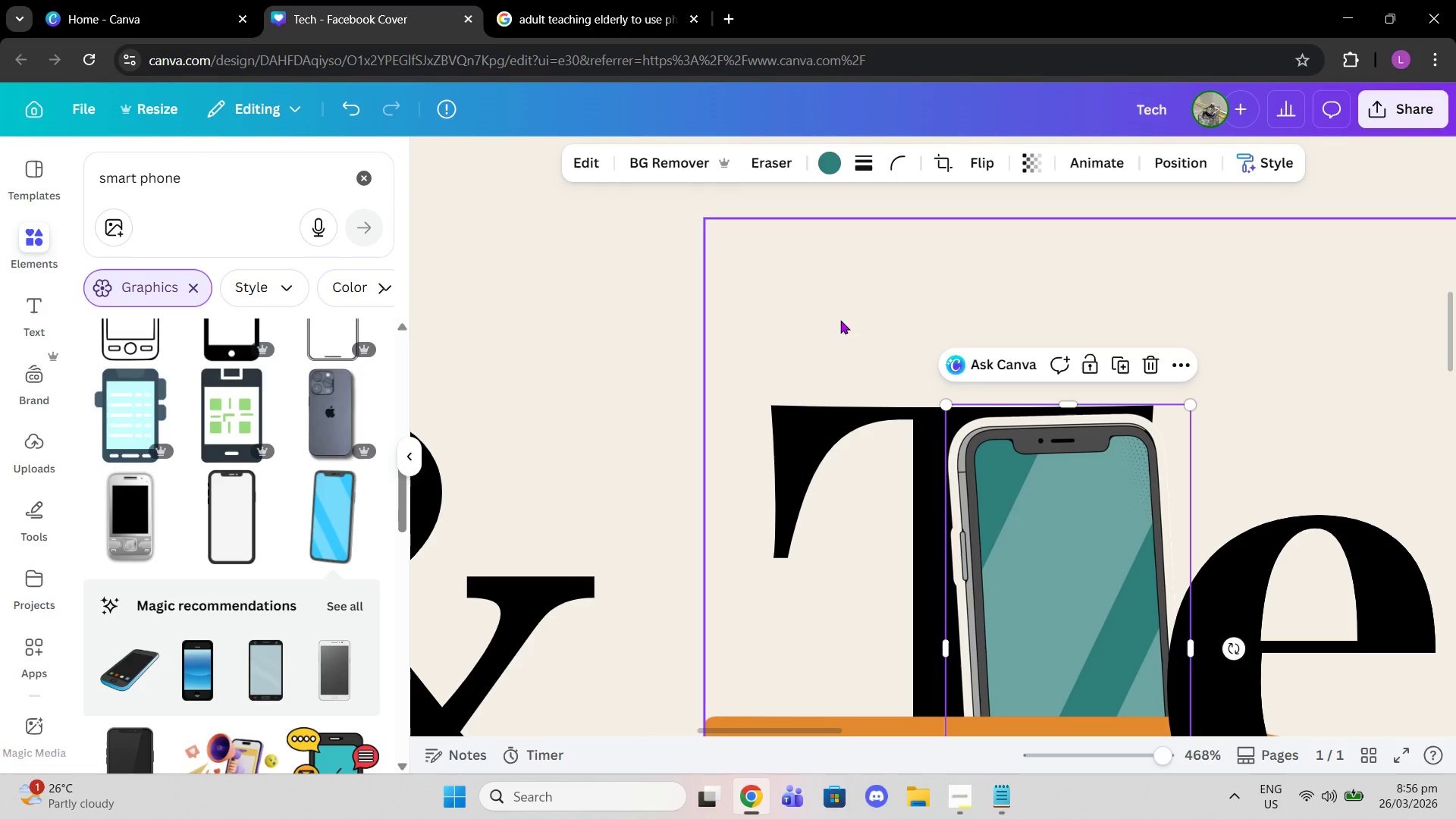 
left_click([601, 362])
 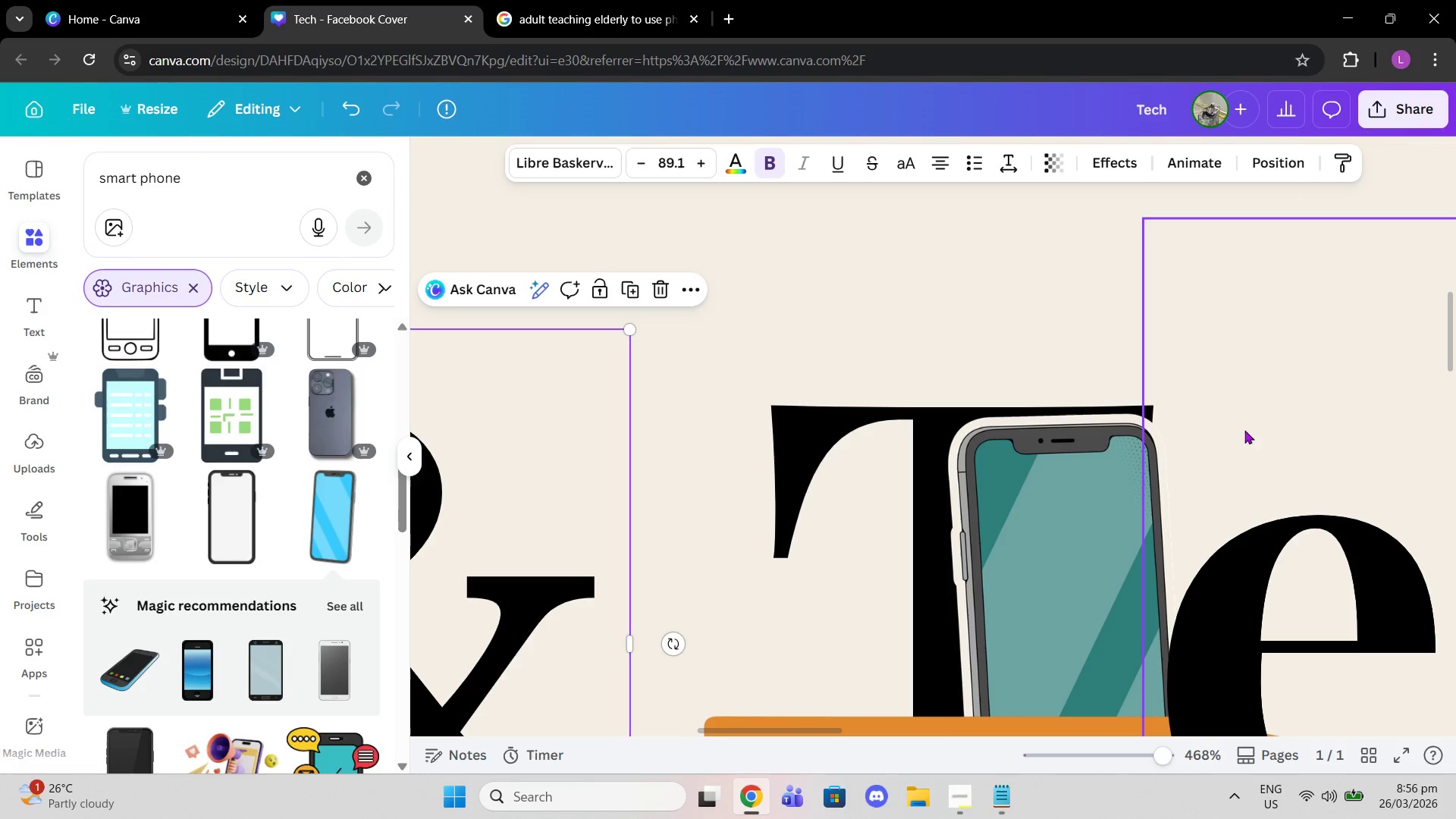 
left_click([992, 469])
 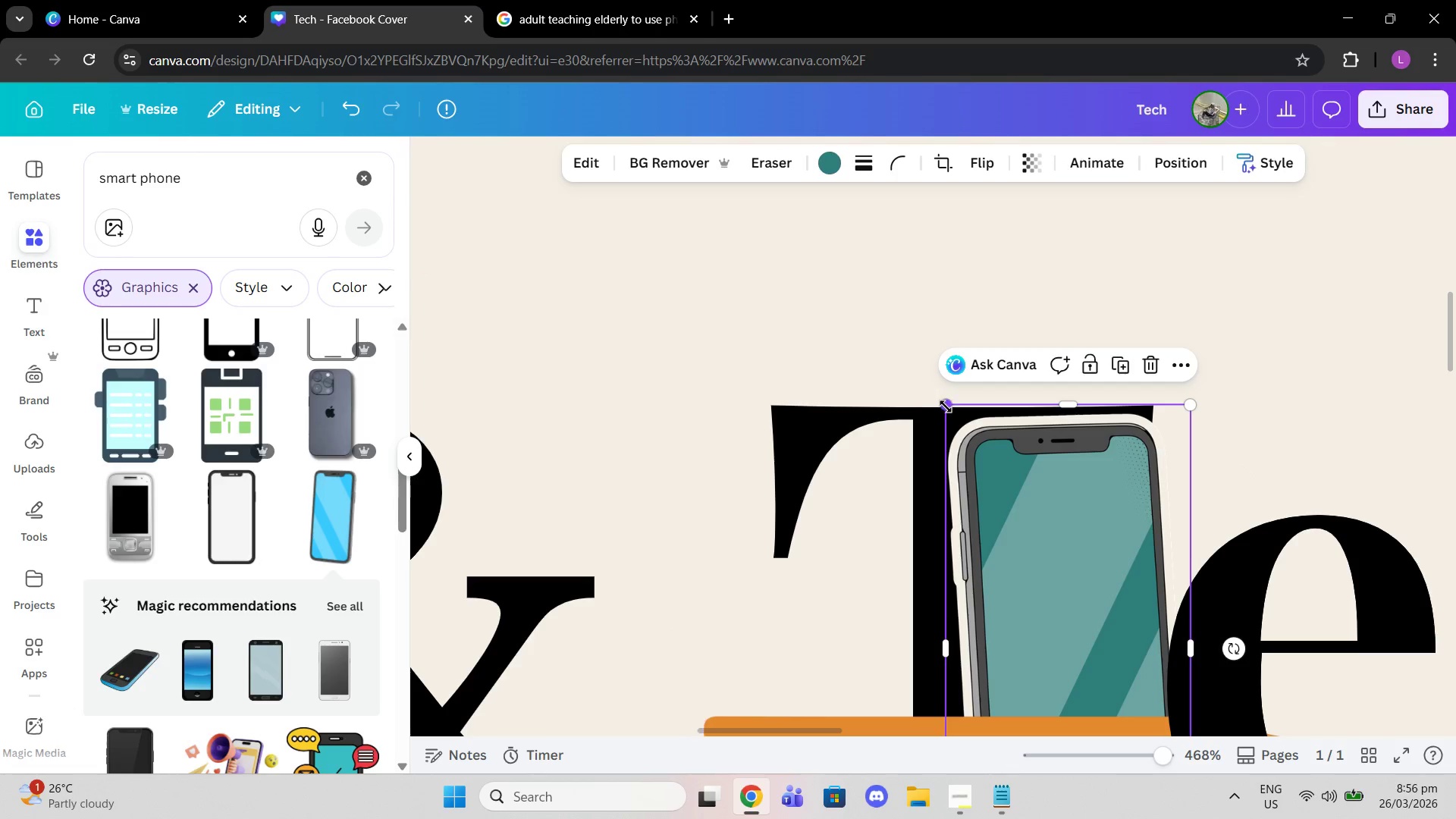 
left_click_drag(start_coordinate=[946, 406], to_coordinate=[951, 409])
 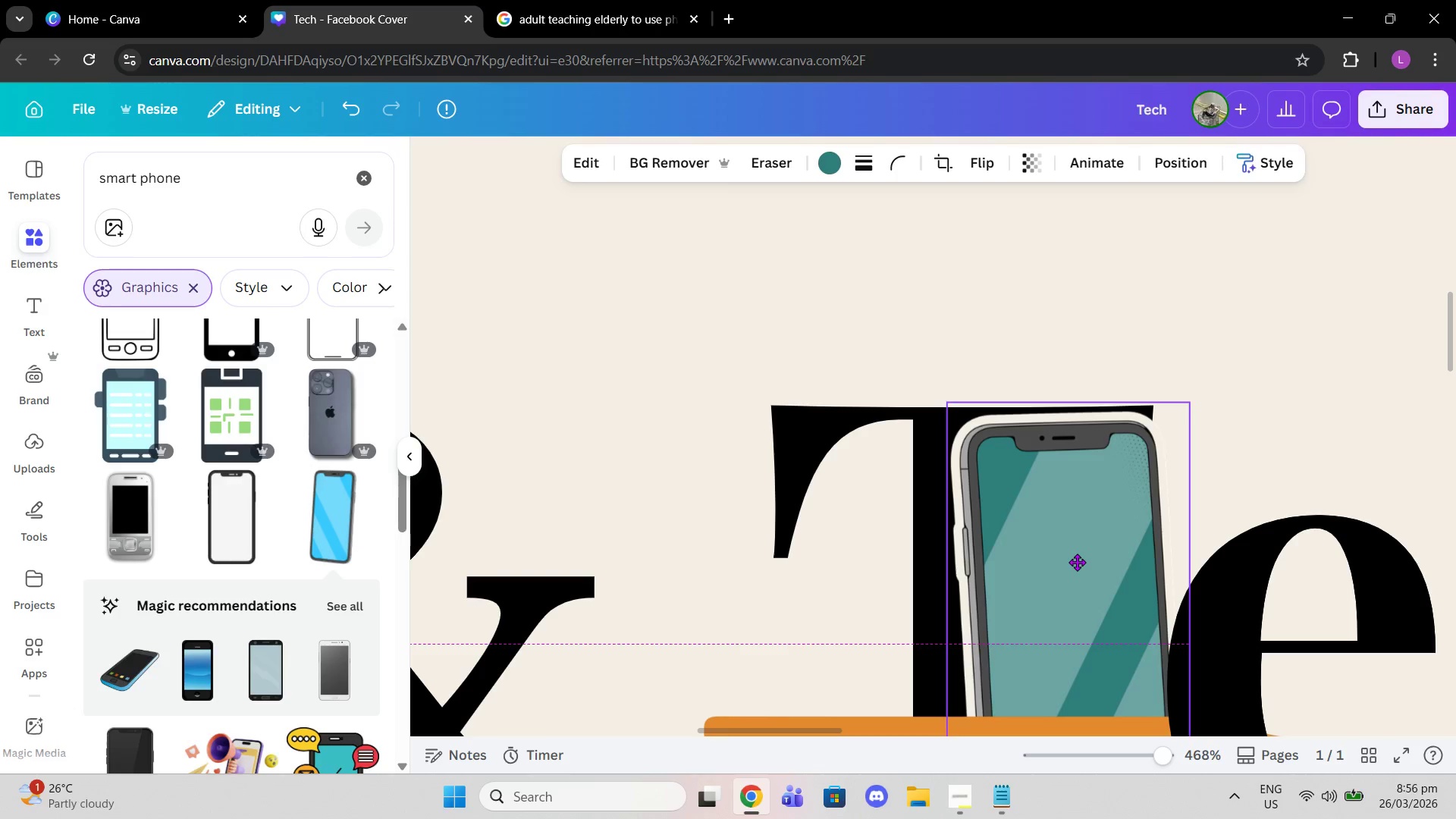 
wait(5.03)
 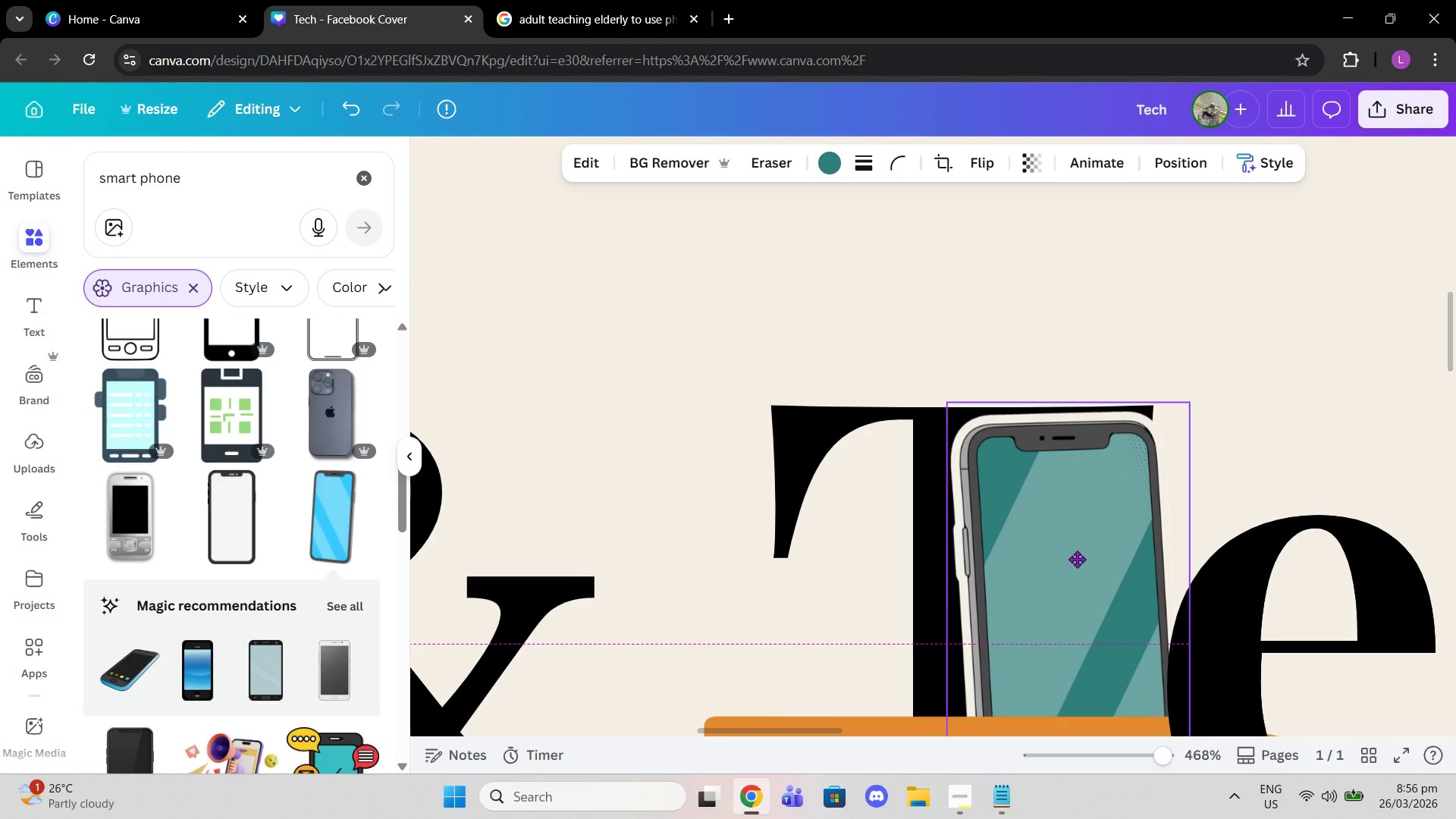 
left_click([961, 274])
 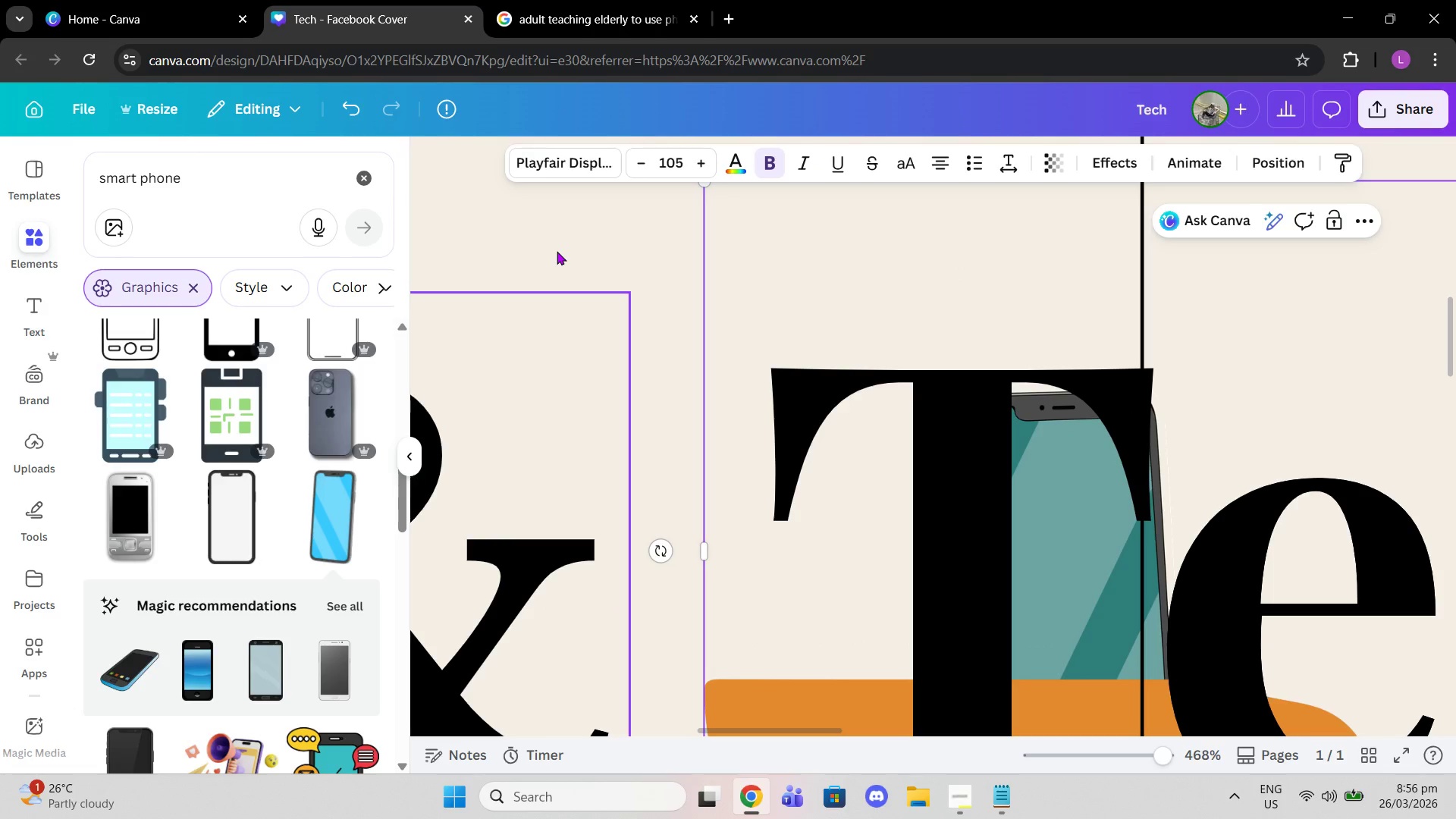 
left_click([557, 251])
 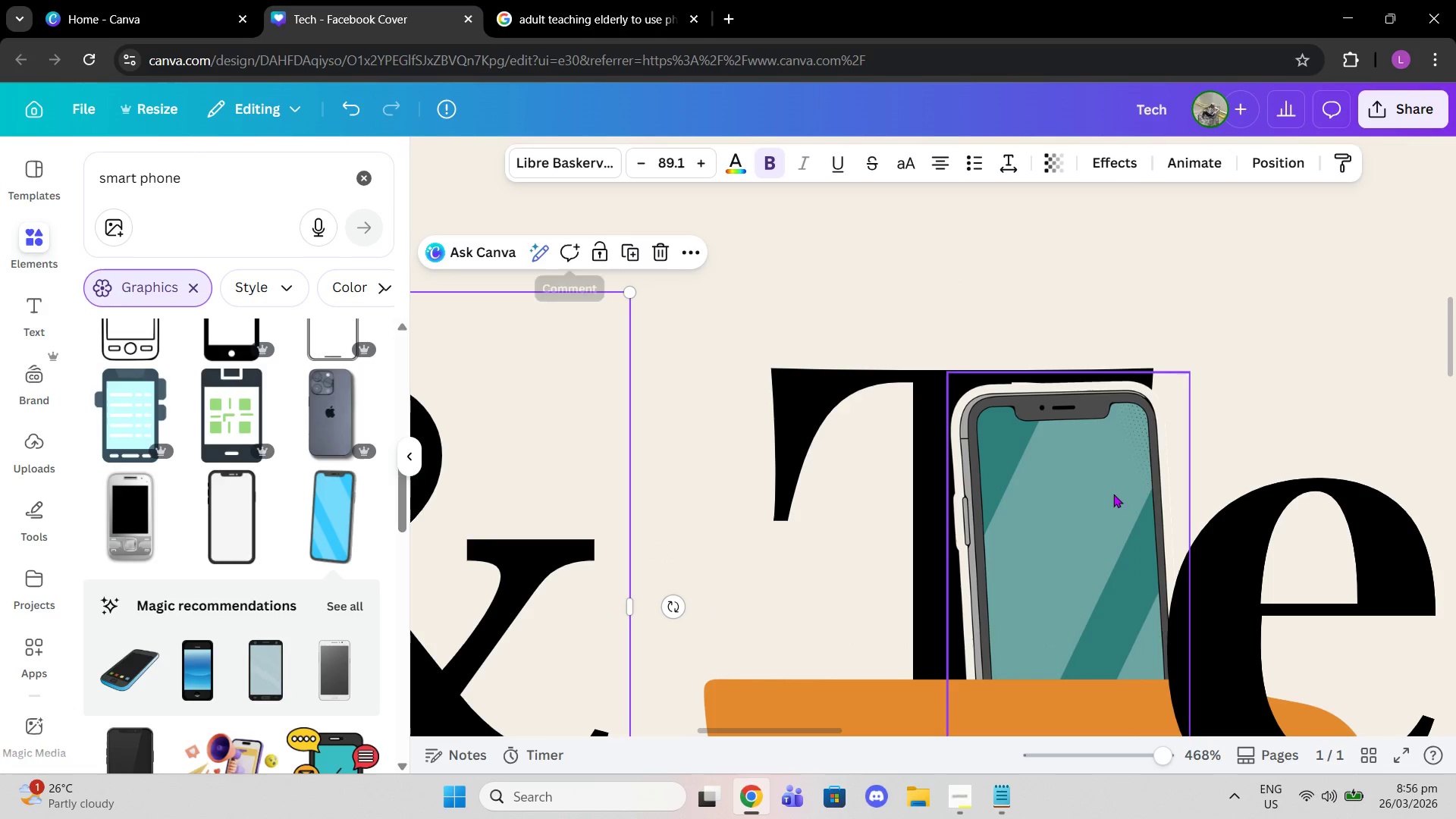 
left_click([1113, 494])
 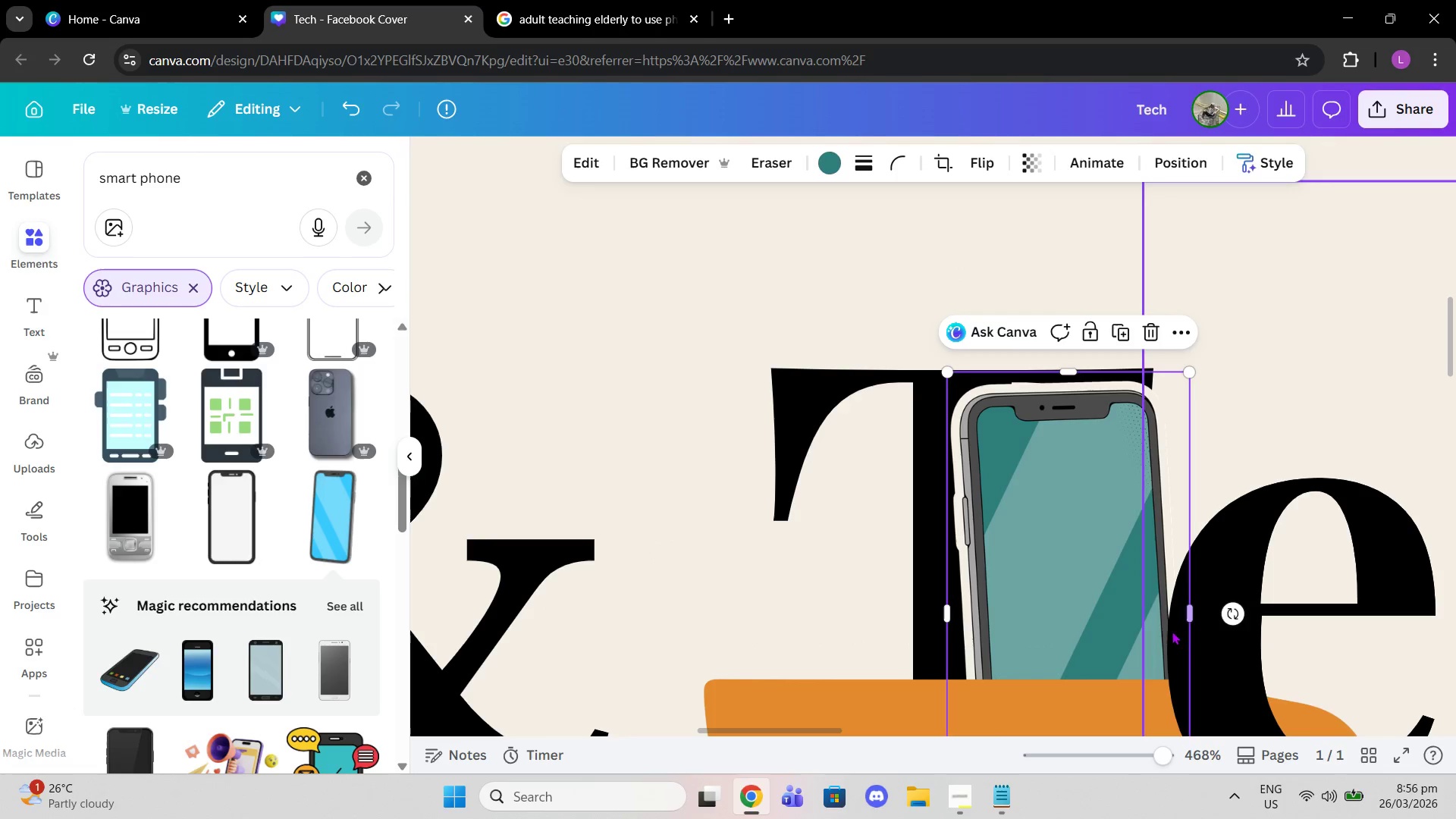 
scroll: coordinate [1169, 638], scroll_direction: down, amount: 1.0
 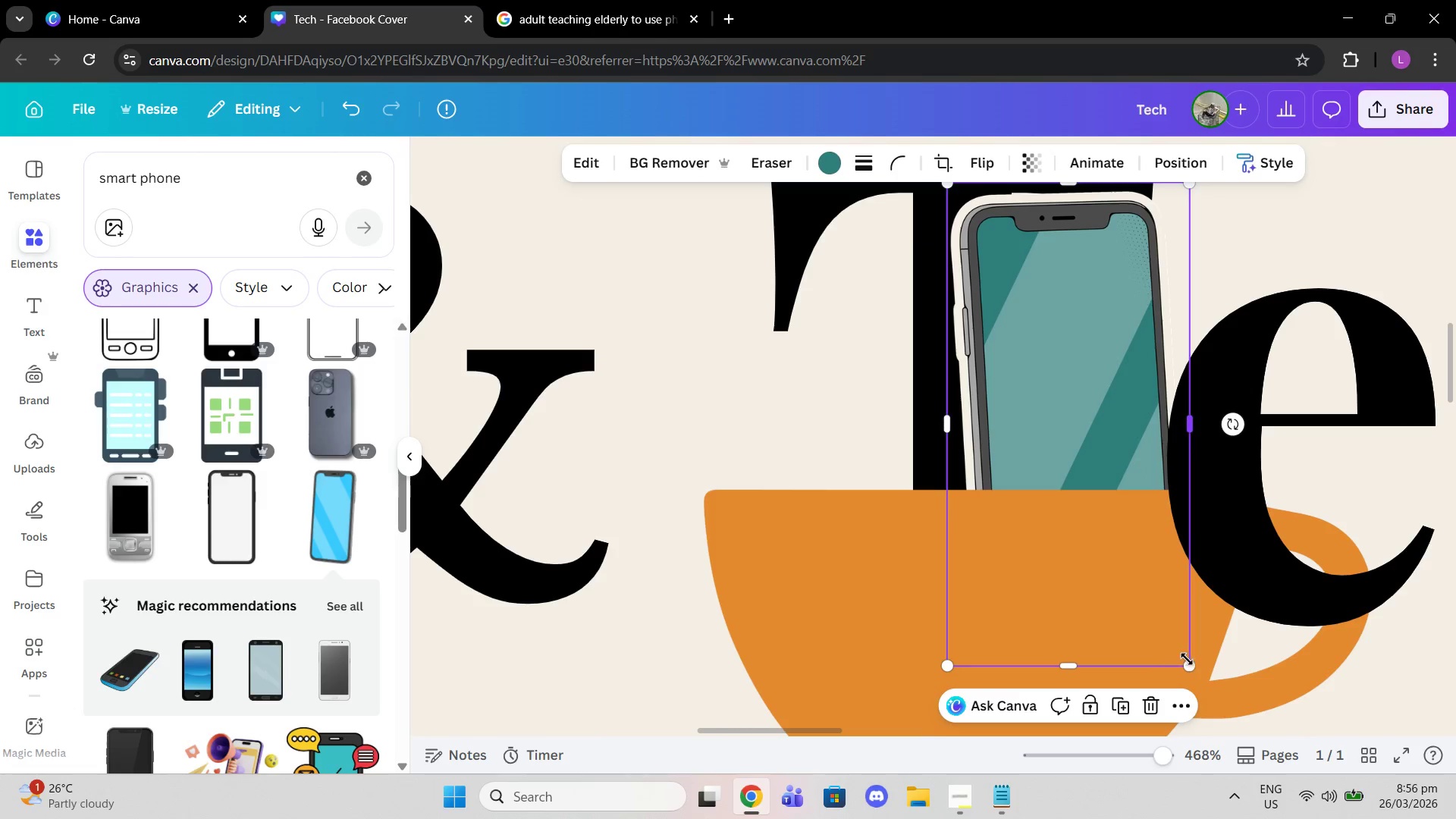 
left_click_drag(start_coordinate=[1188, 661], to_coordinate=[1247, 701])
 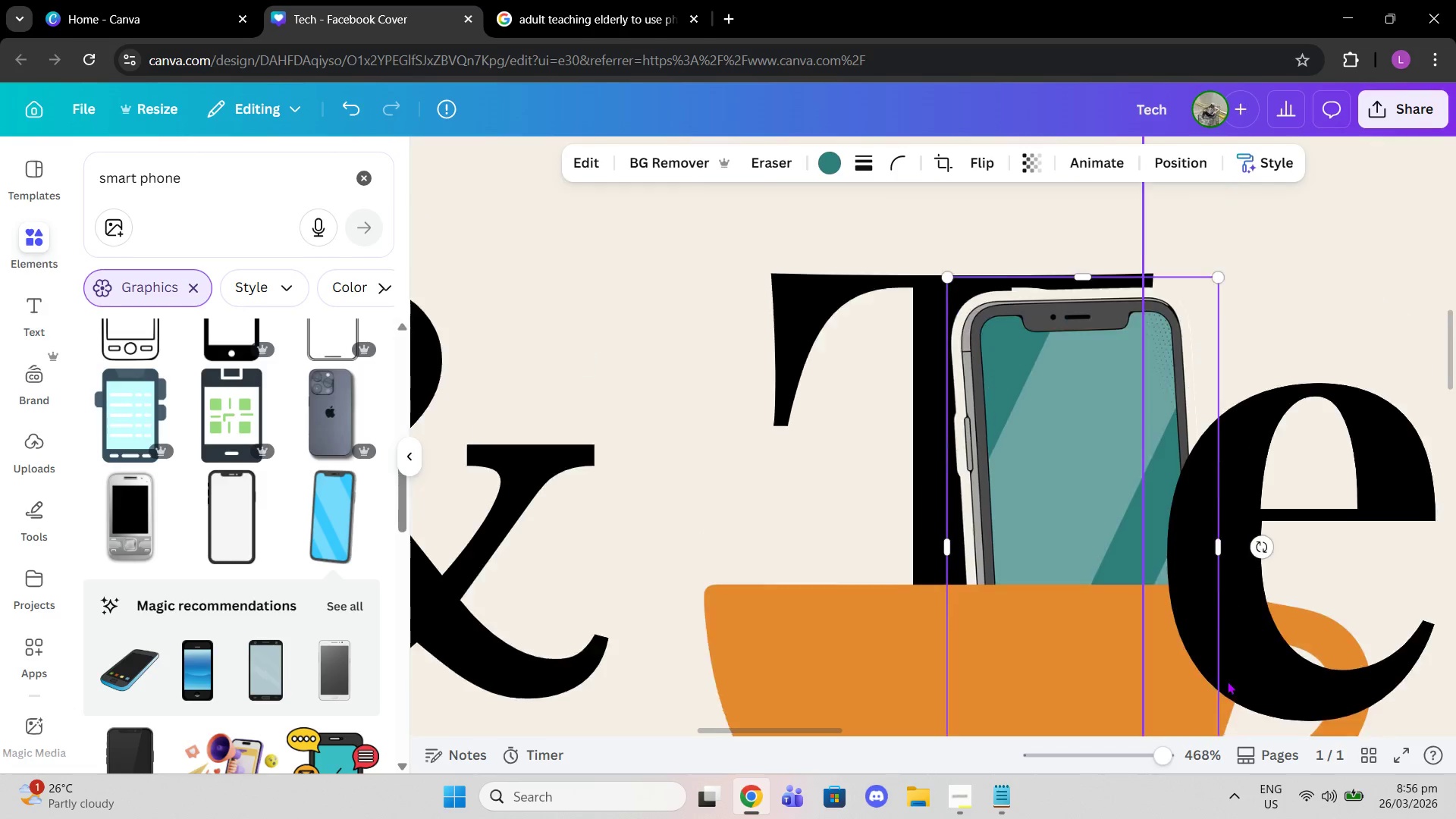 
scroll: coordinate [1227, 681], scroll_direction: up, amount: 1.0
 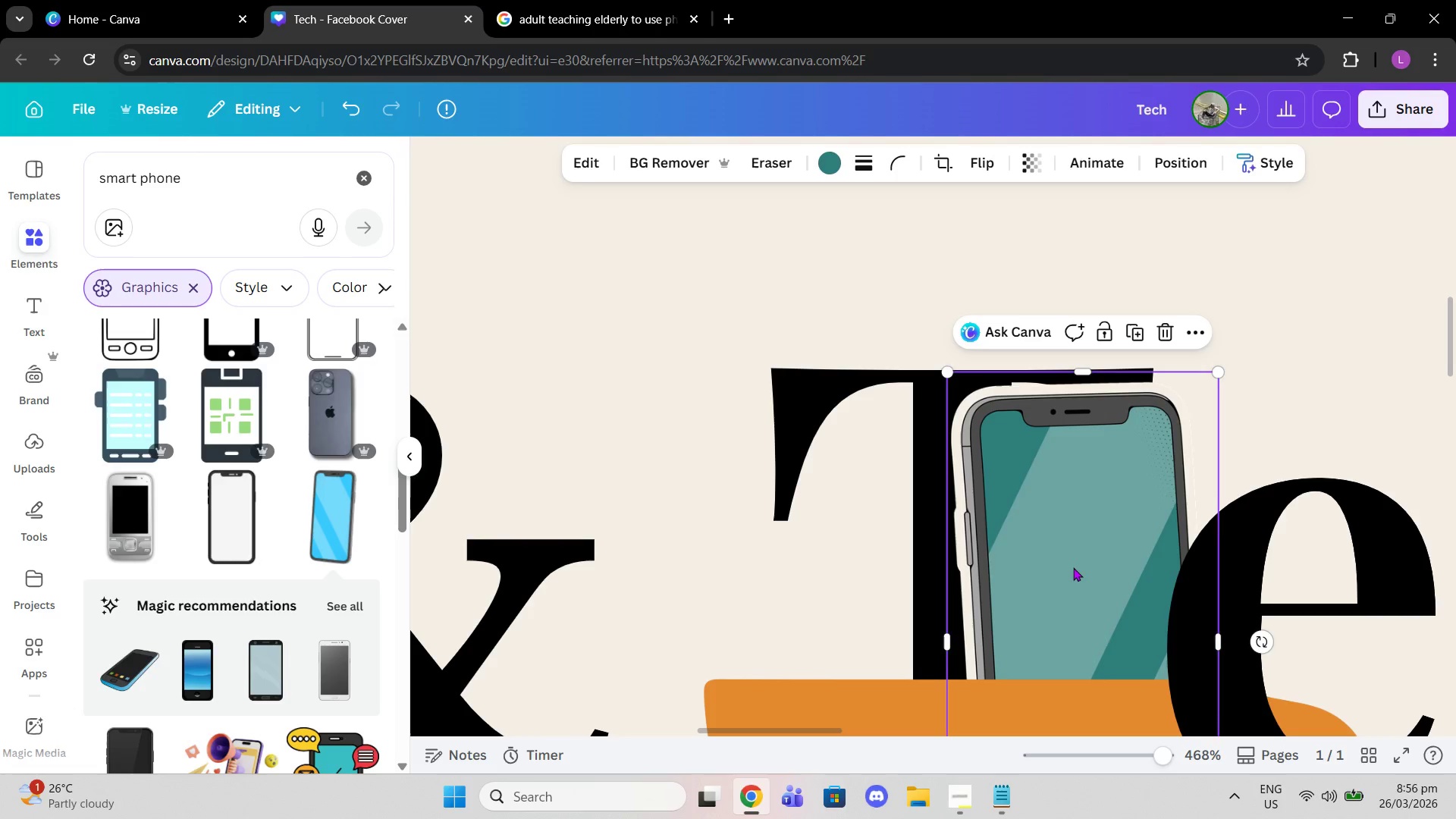 
left_click_drag(start_coordinate=[1073, 567], to_coordinate=[1073, 561])
 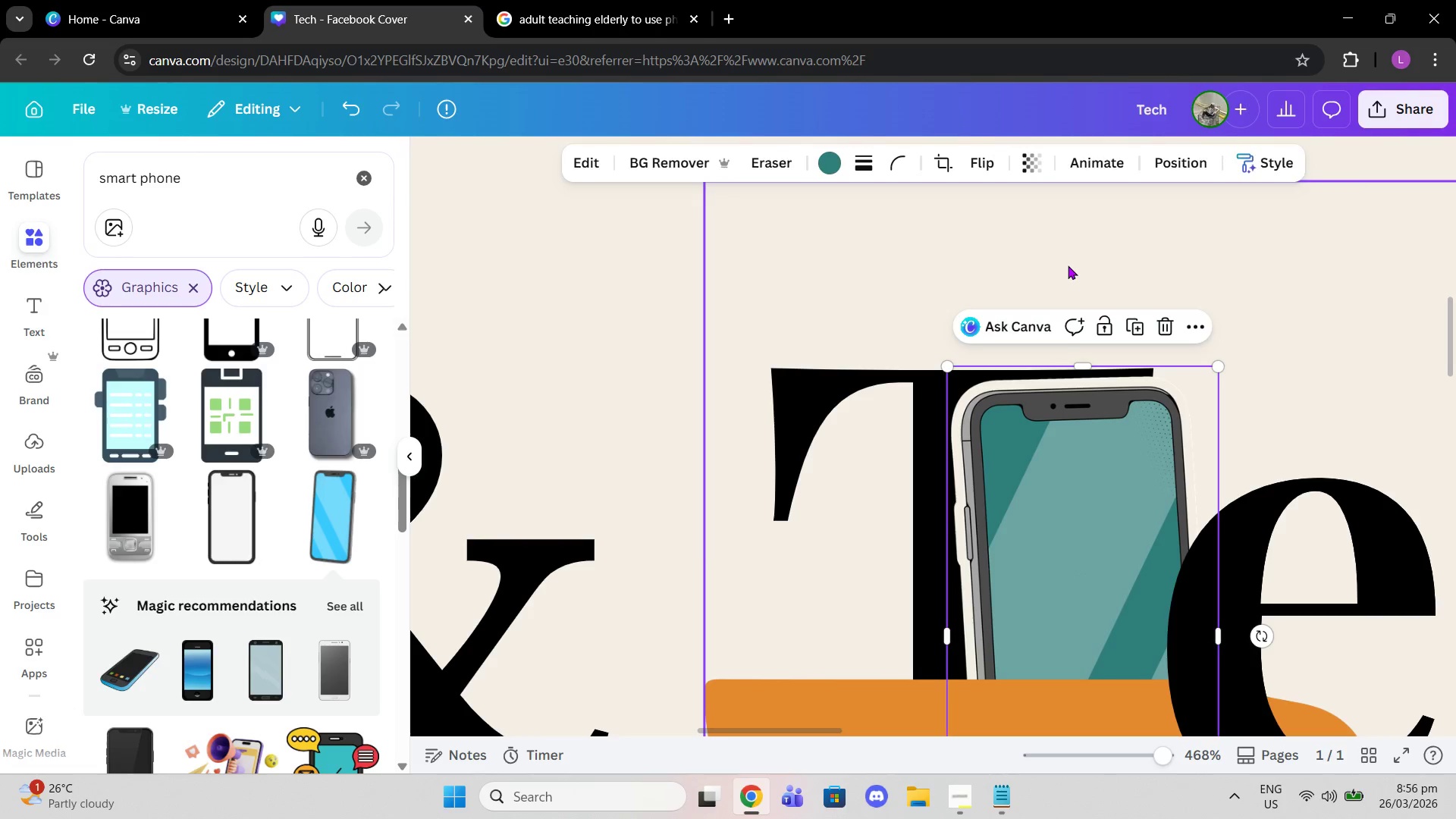 
left_click([1068, 265])
 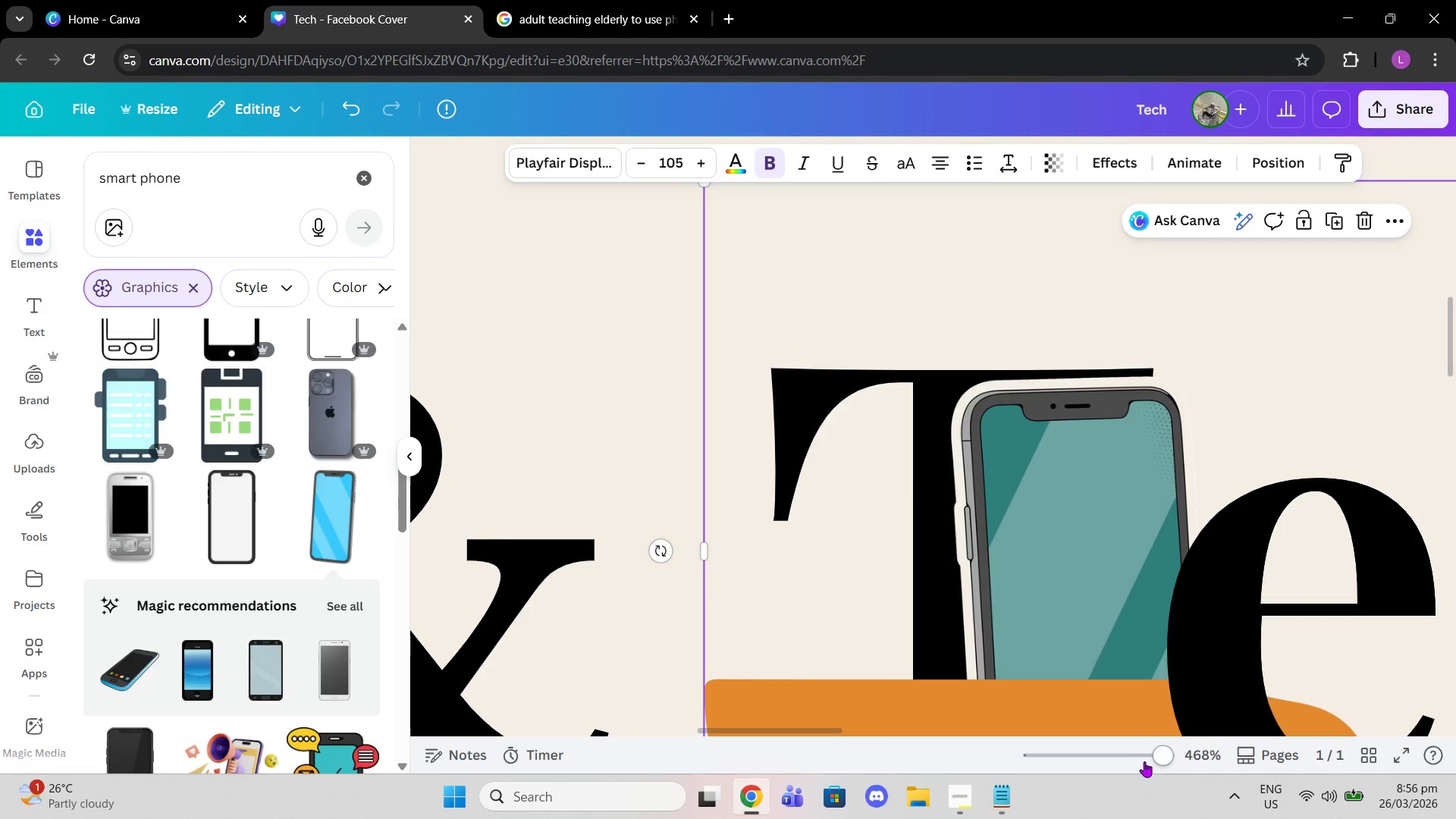 
left_click_drag(start_coordinate=[1147, 762], to_coordinate=[1119, 762])
 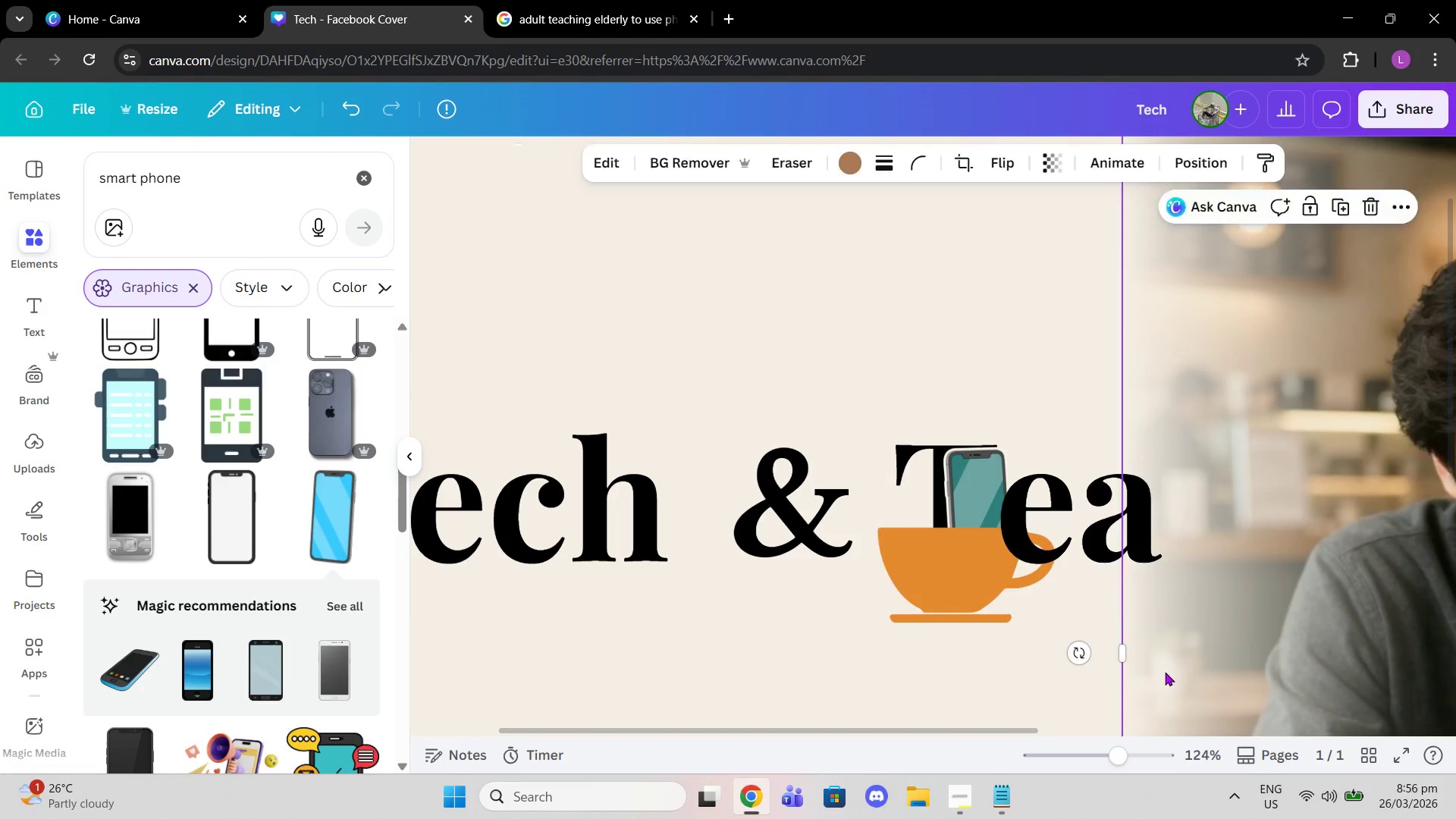 
left_click([1165, 672])
 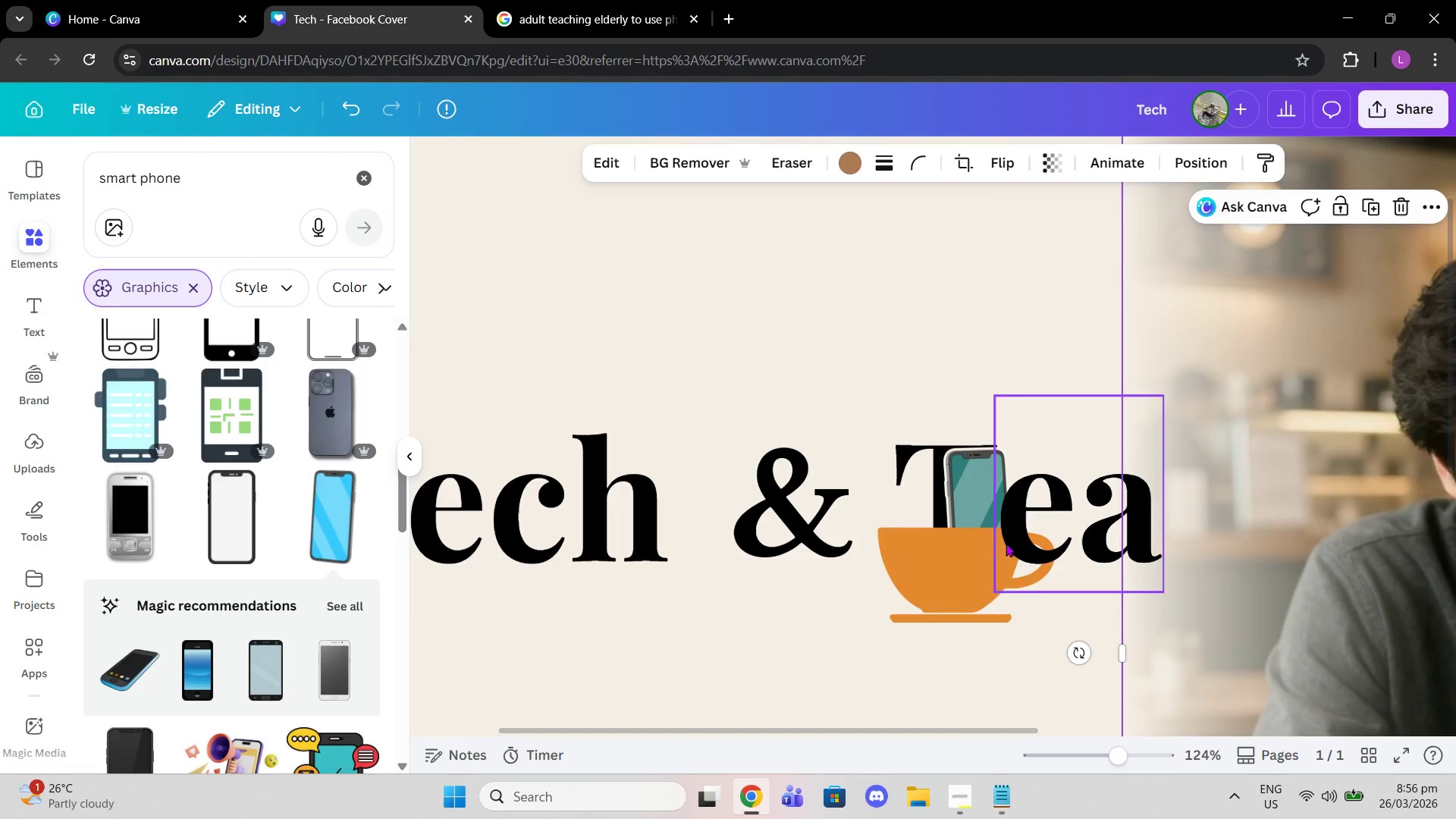 
left_click_drag(start_coordinate=[978, 510], to_coordinate=[983, 502])
 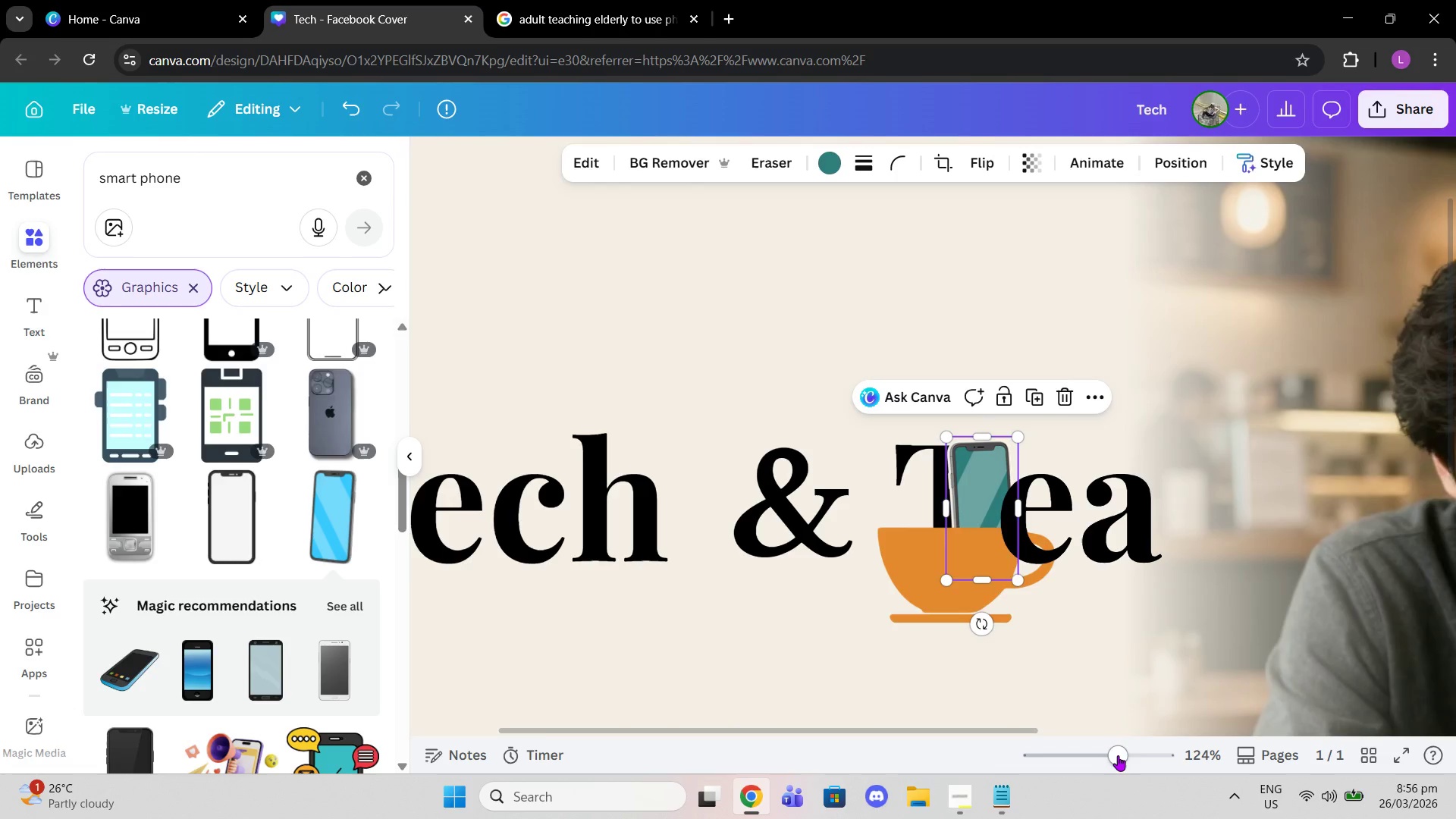 
left_click_drag(start_coordinate=[1118, 755], to_coordinate=[1155, 757])
 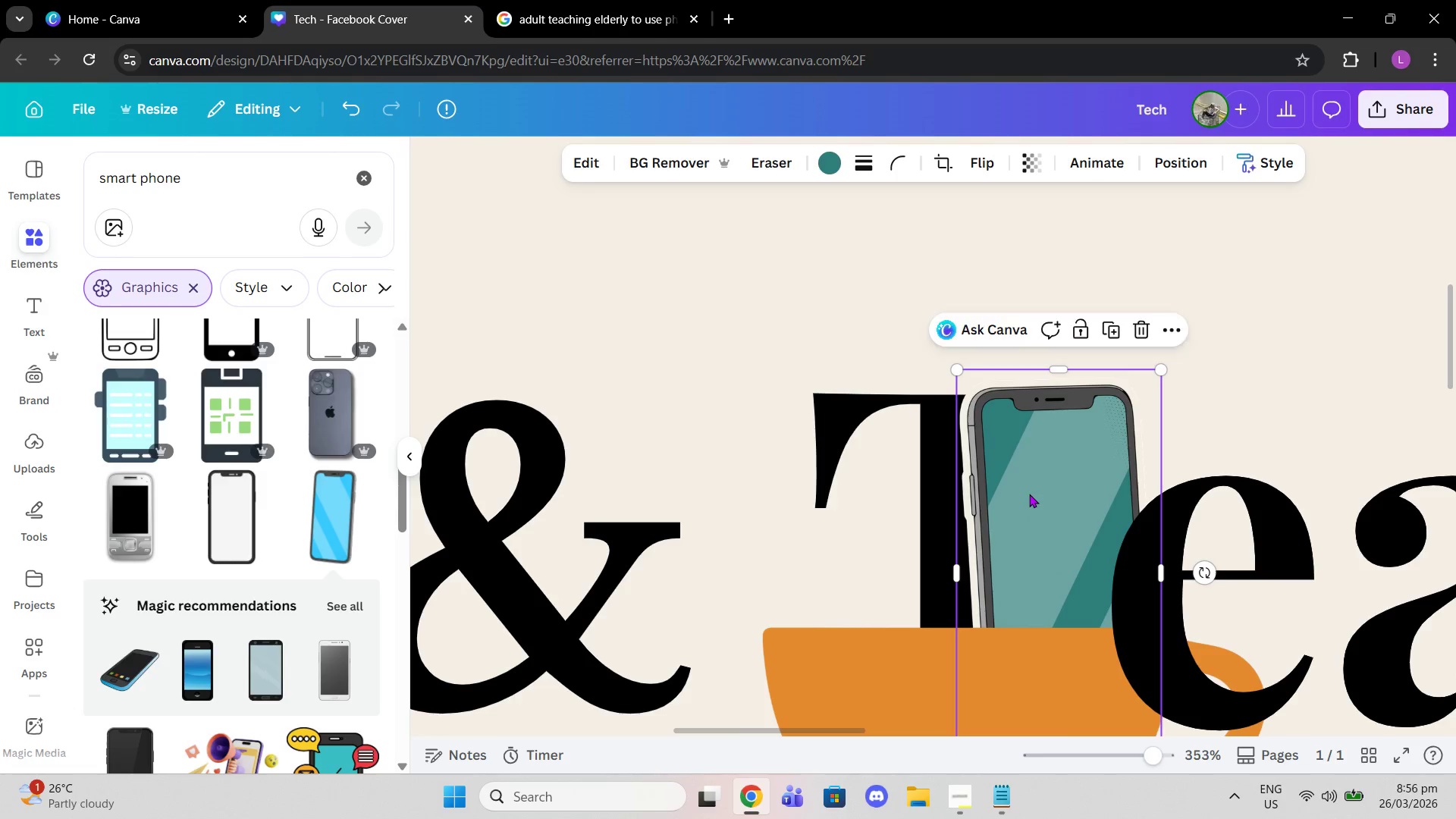 
left_click_drag(start_coordinate=[1029, 494], to_coordinate=[1030, 516])
 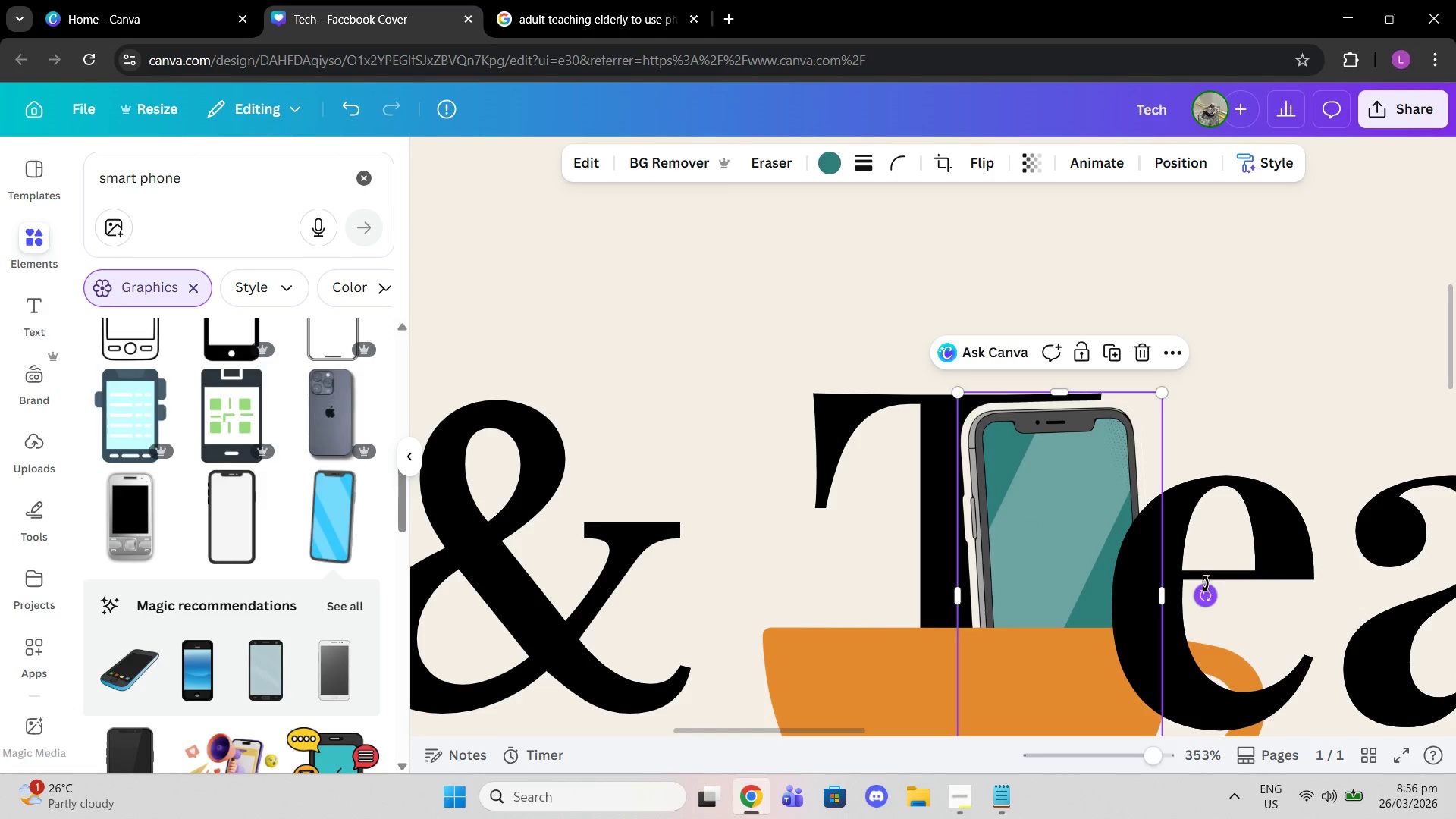 
left_click_drag(start_coordinate=[1207, 593], to_coordinate=[1207, 599])
 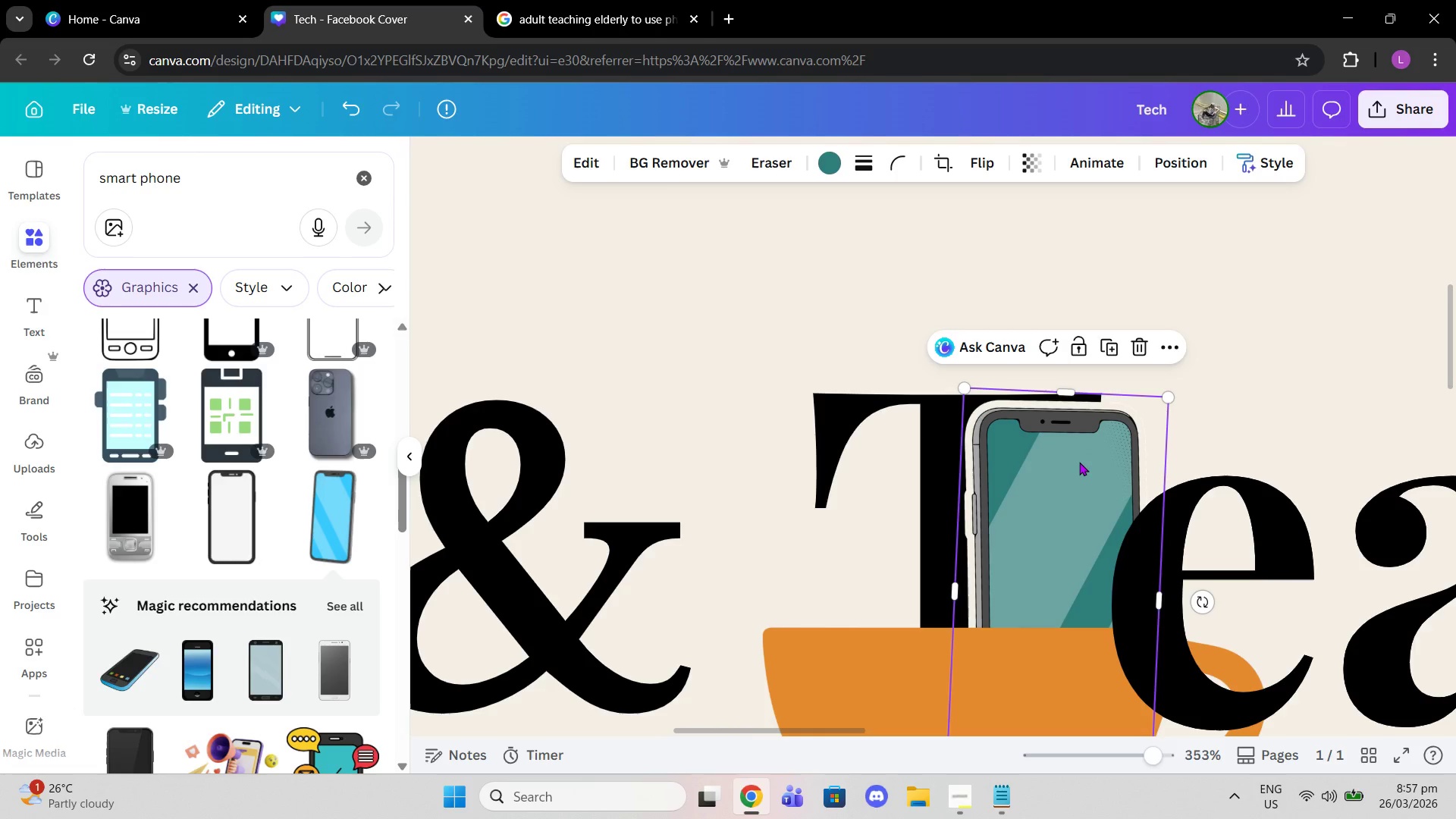 
wait(7.11)
 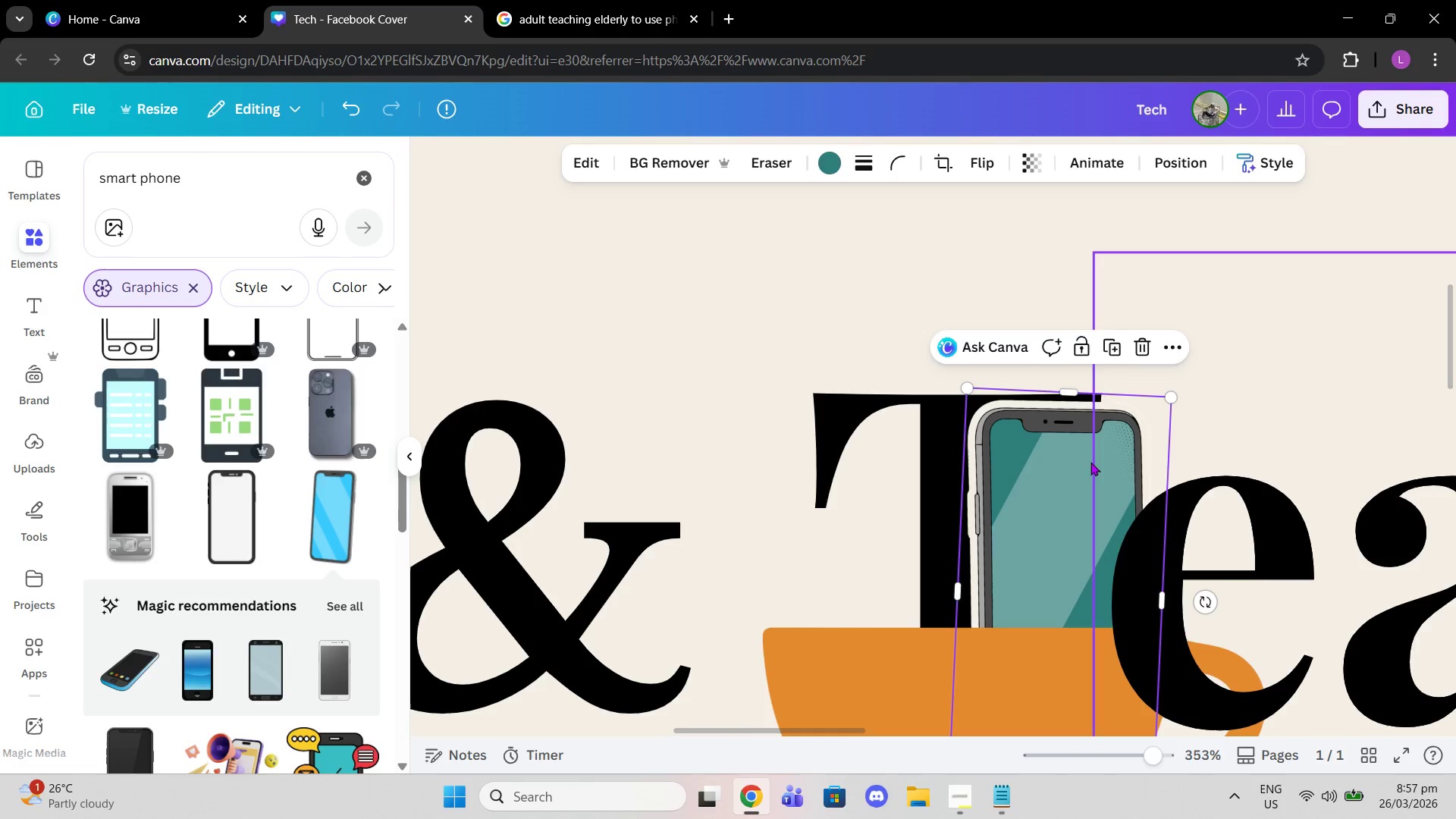 
left_click_drag(start_coordinate=[1175, 397], to_coordinate=[1138, 402])
 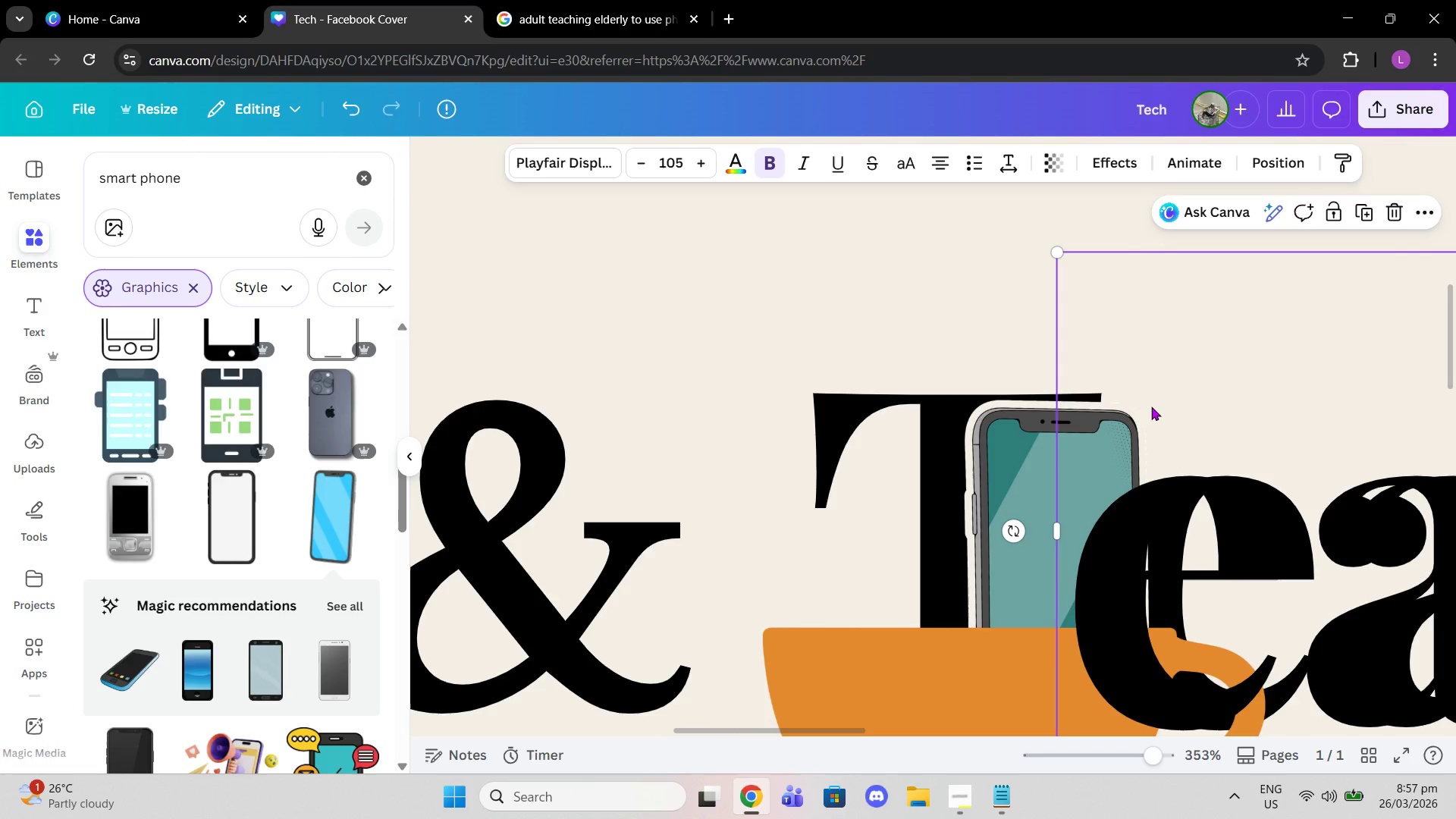 
key(Control+Z)
 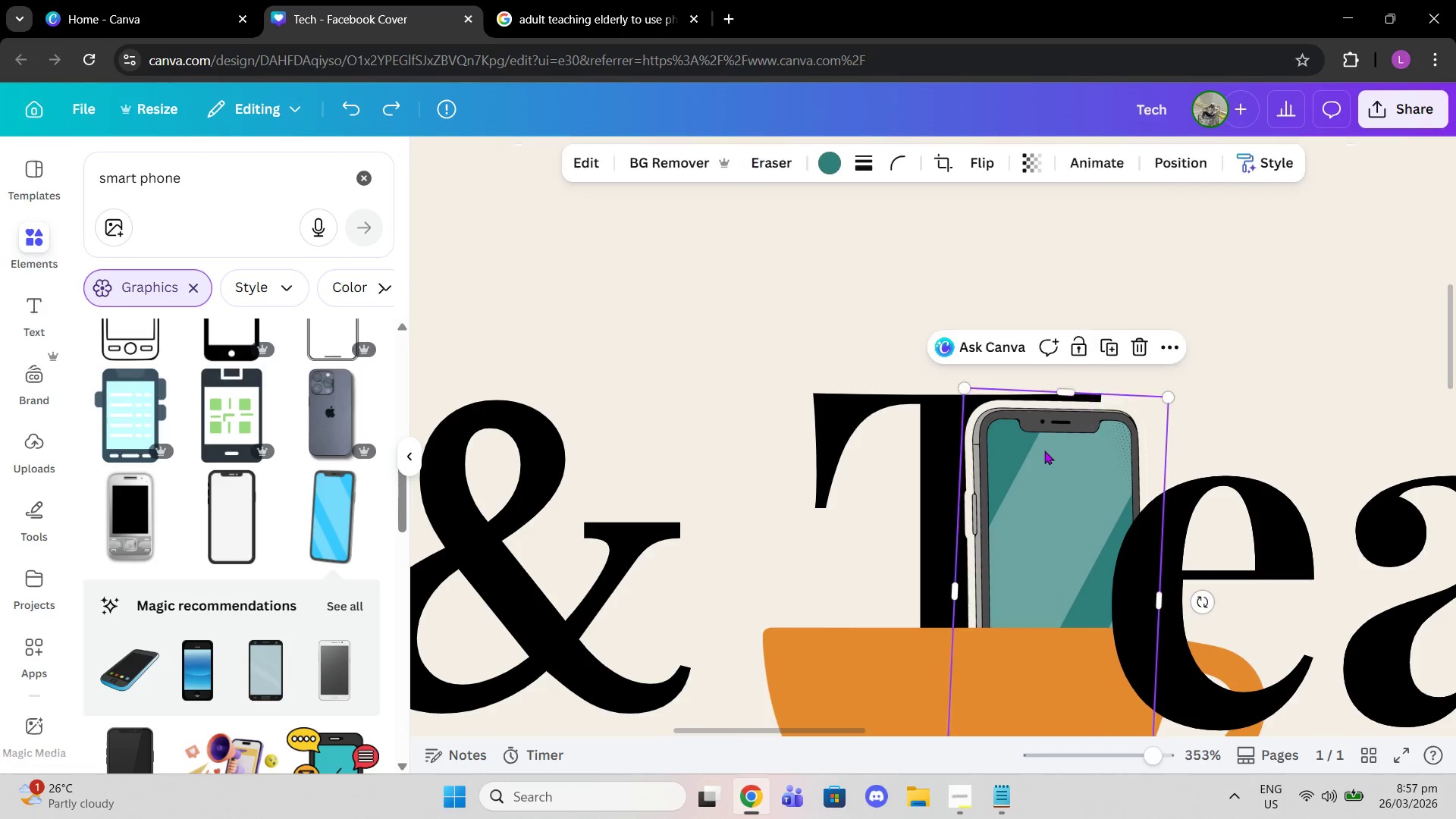 
left_click([1044, 450])
 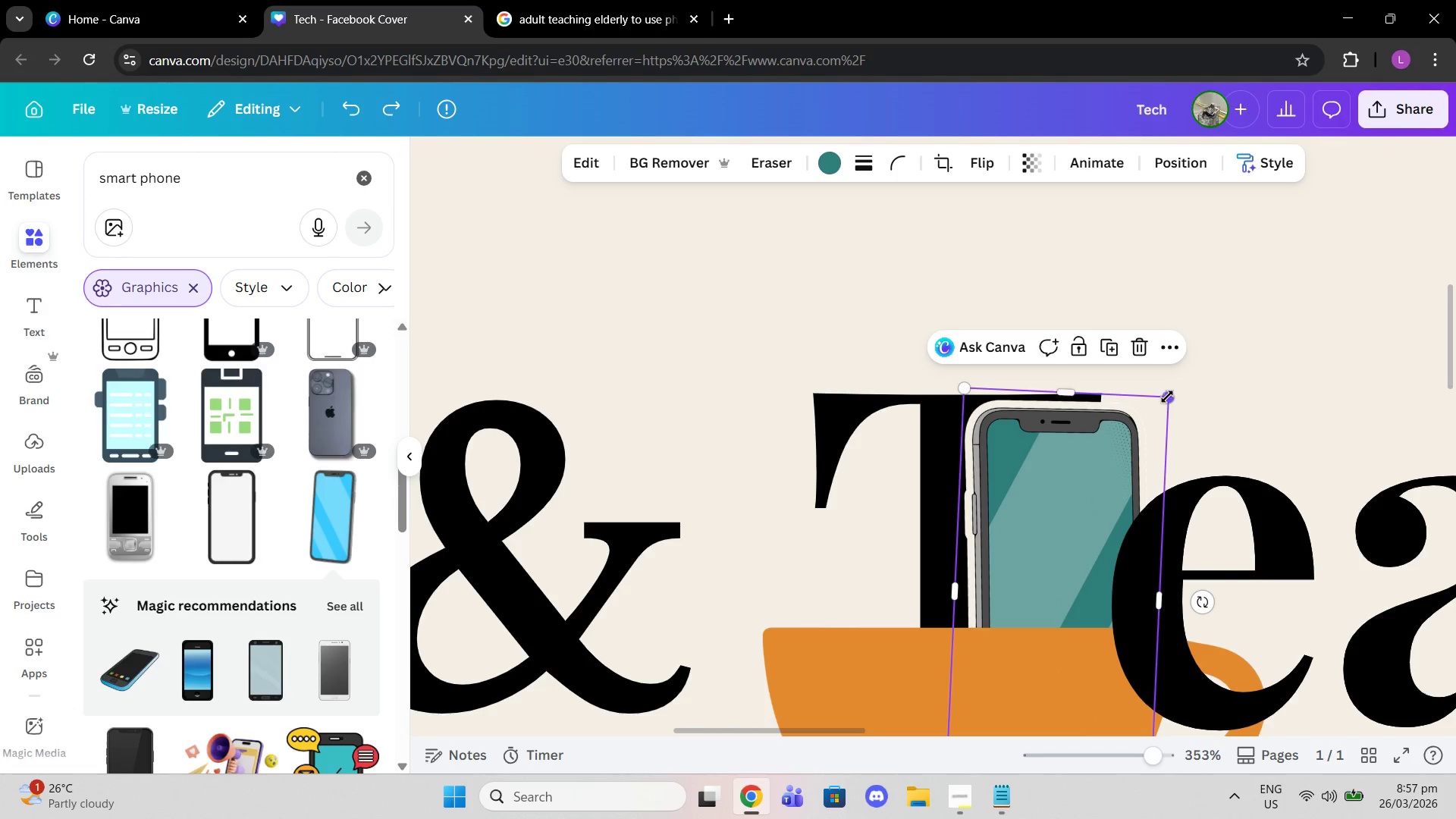 
left_click_drag(start_coordinate=[1167, 397], to_coordinate=[1103, 411])
 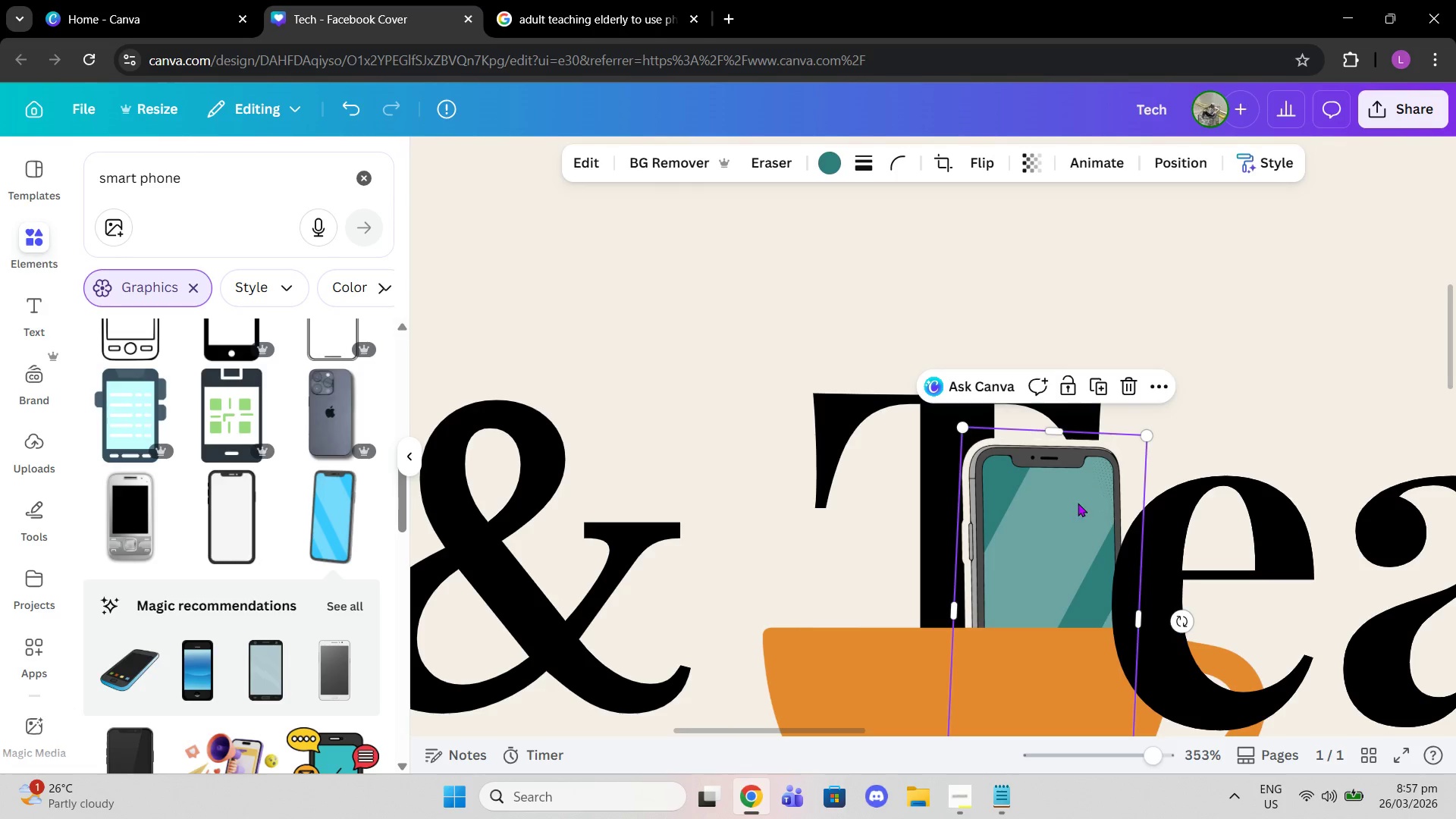 
left_click_drag(start_coordinate=[1077, 504], to_coordinate=[1078, 469])
 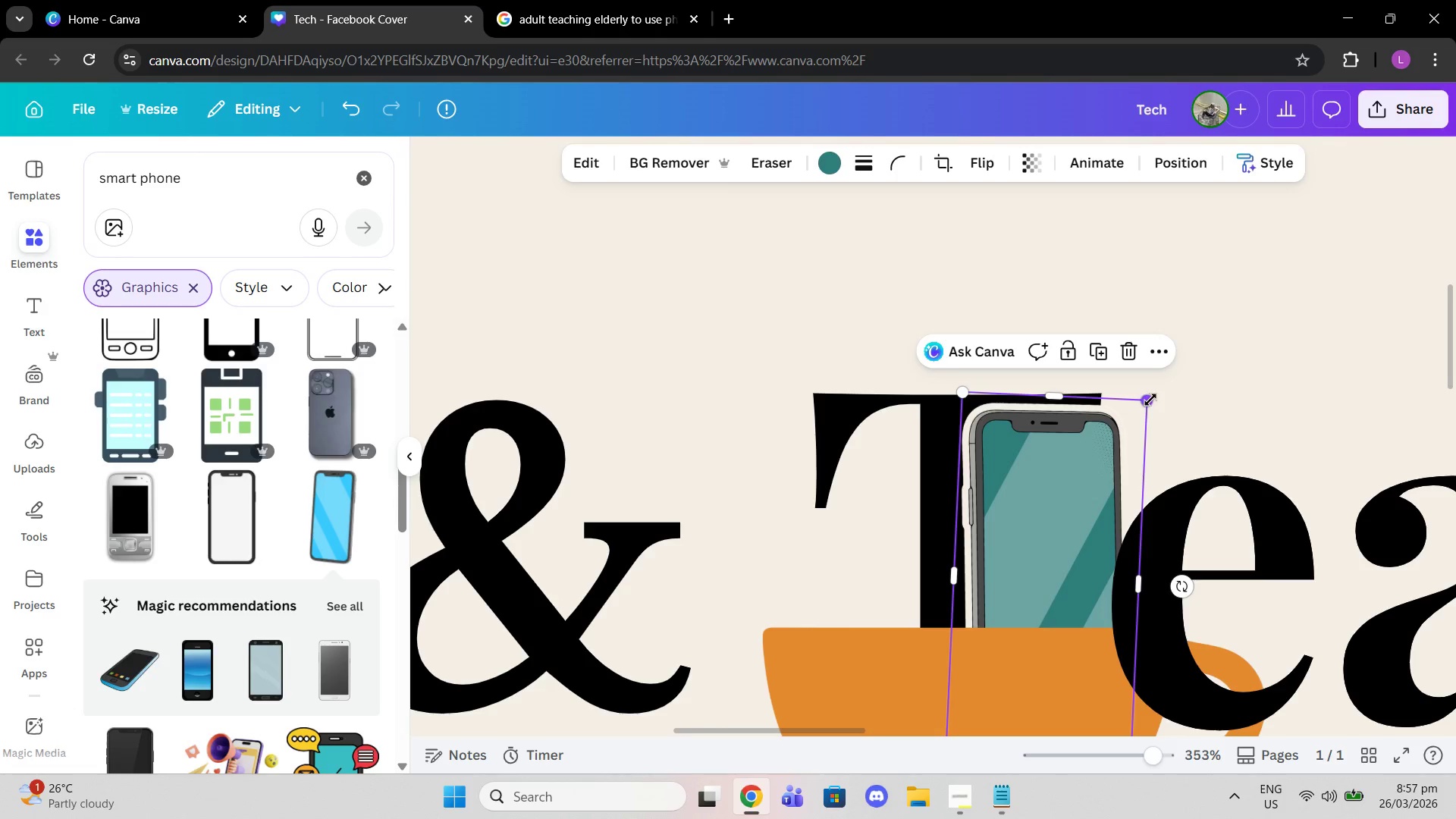 
left_click_drag(start_coordinate=[1150, 400], to_coordinate=[1127, 411])
 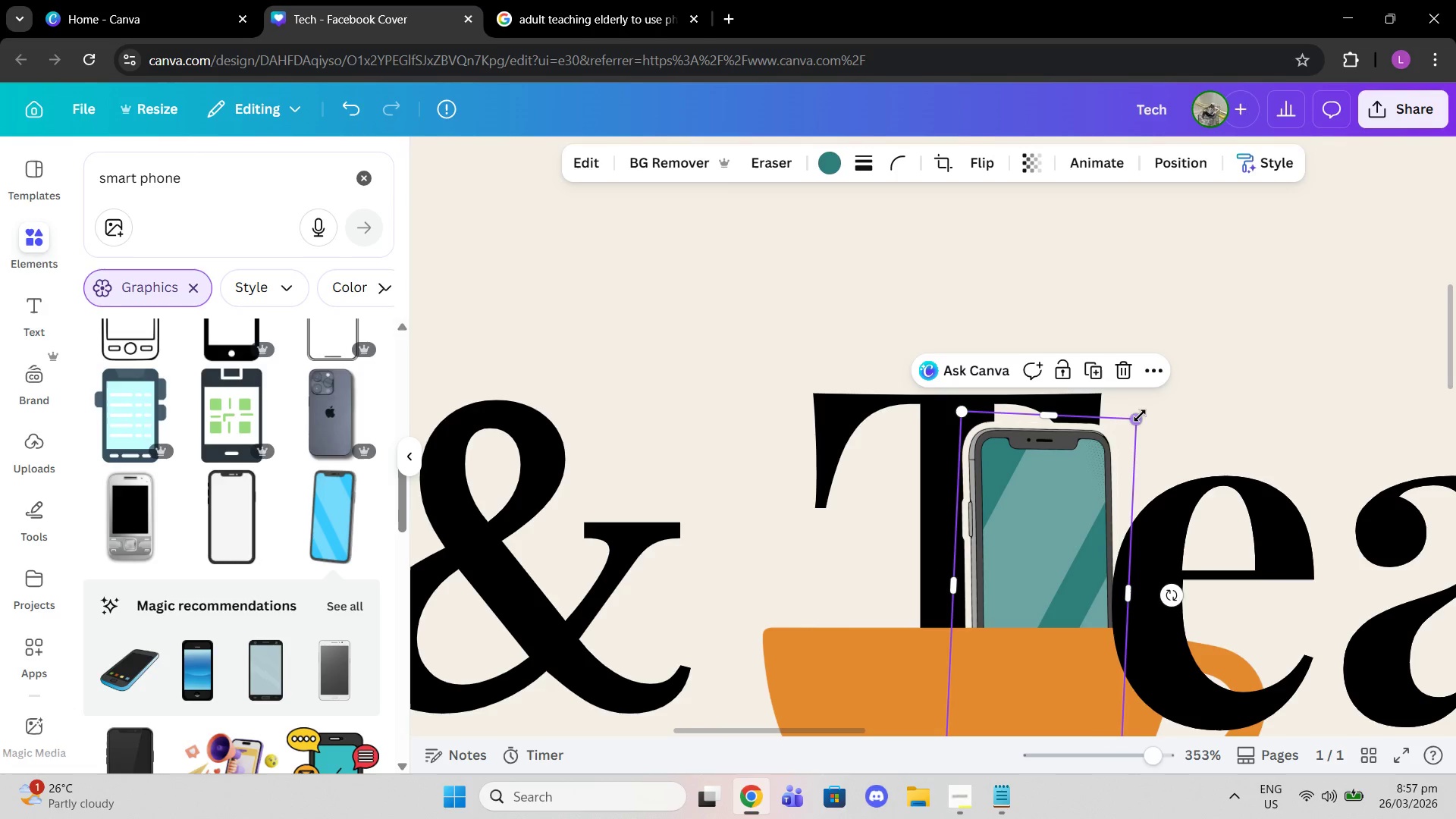 
left_click_drag(start_coordinate=[1140, 416], to_coordinate=[1115, 432])
 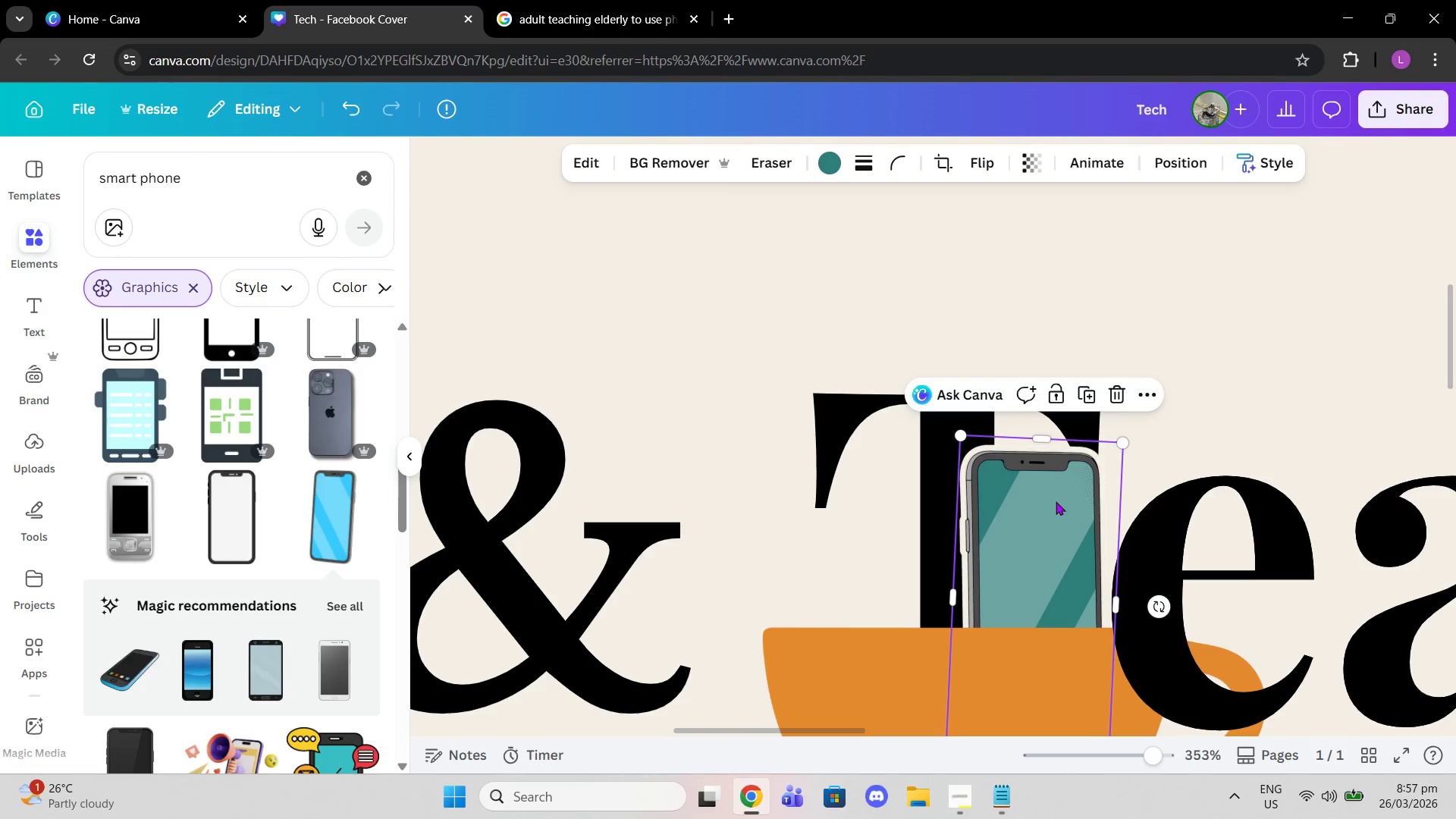 
left_click_drag(start_coordinate=[1056, 501], to_coordinate=[1058, 458])
 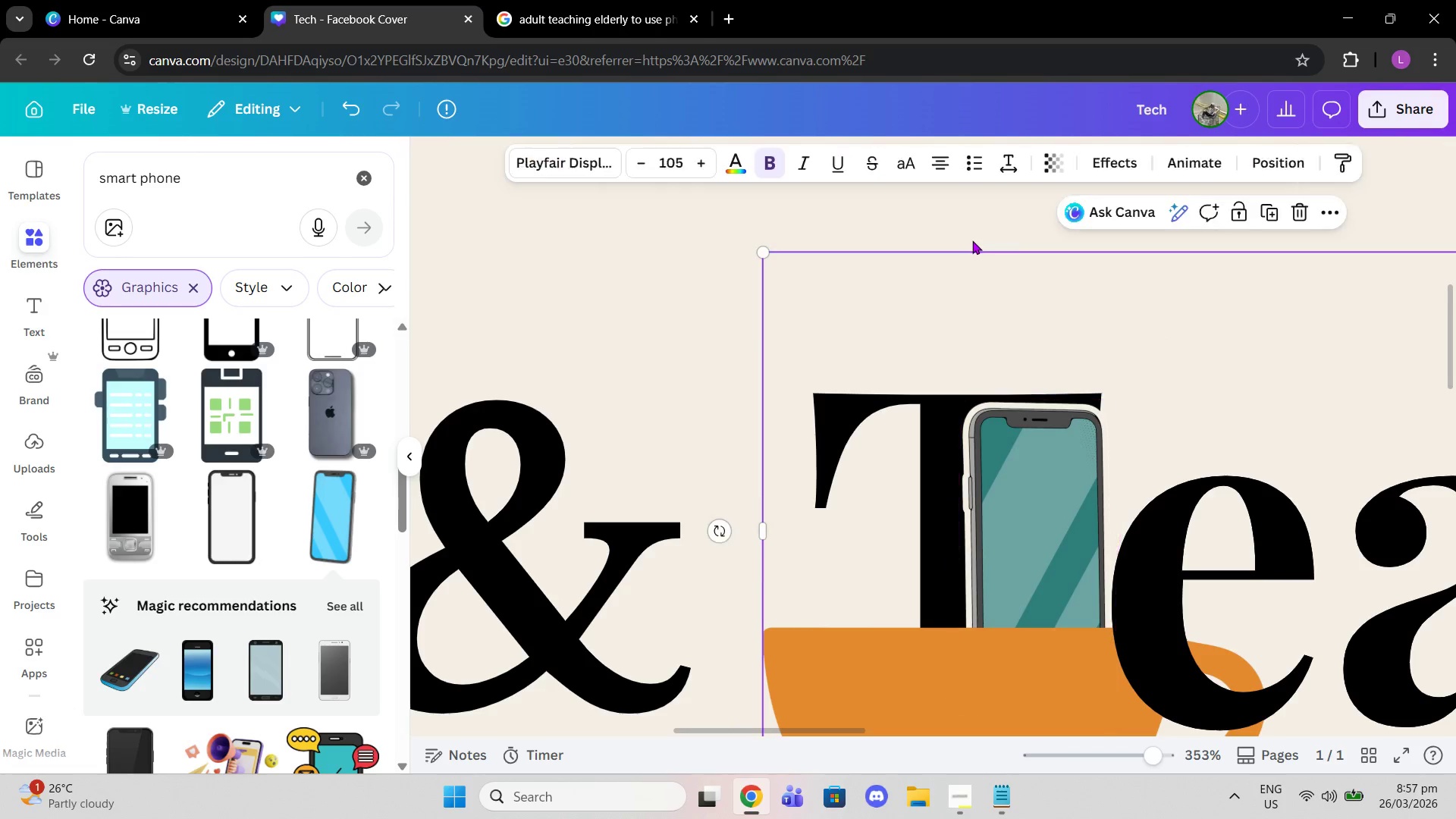 
left_click([972, 240])
 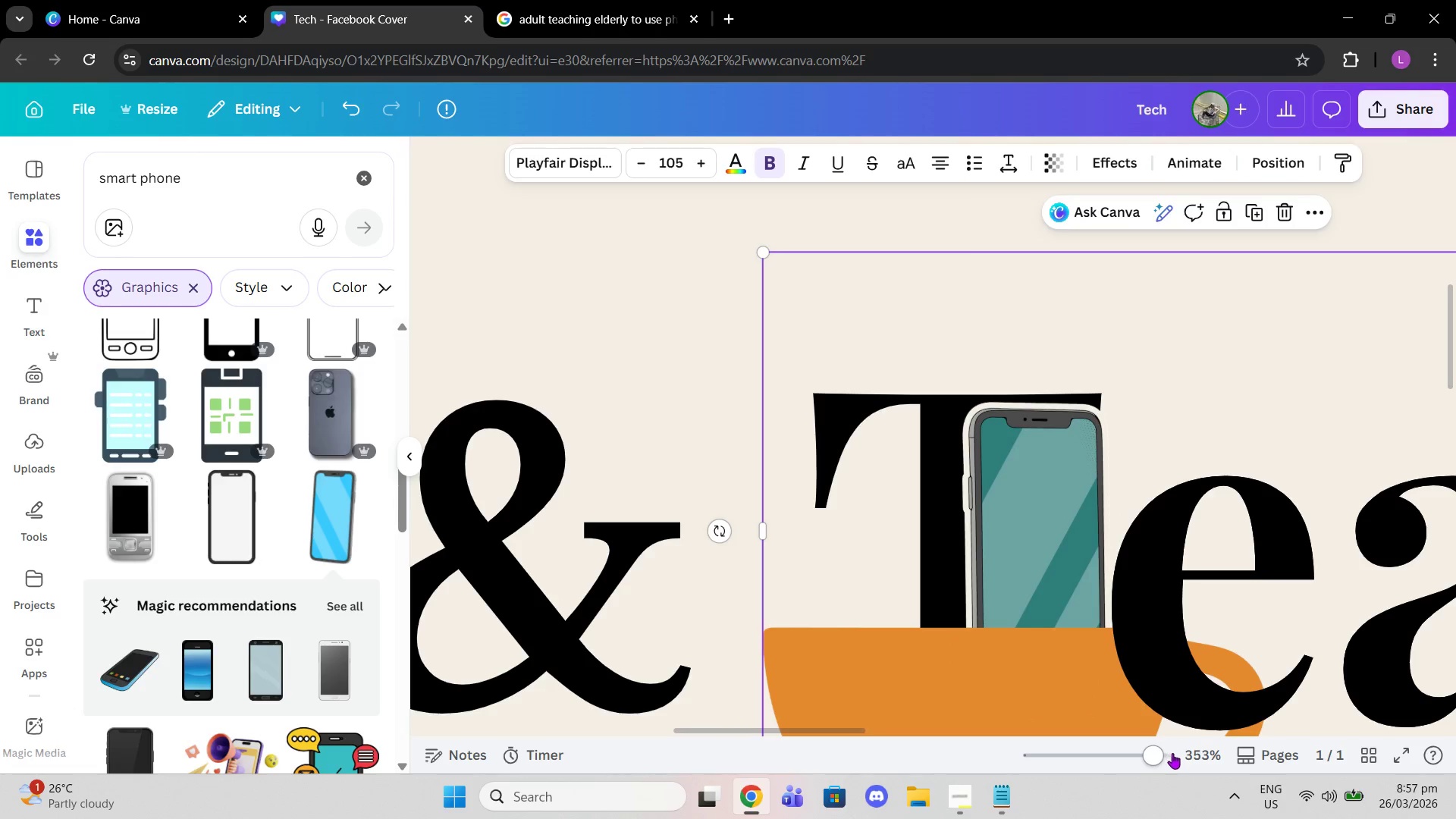 
left_click_drag(start_coordinate=[1135, 751], to_coordinate=[1108, 748])
 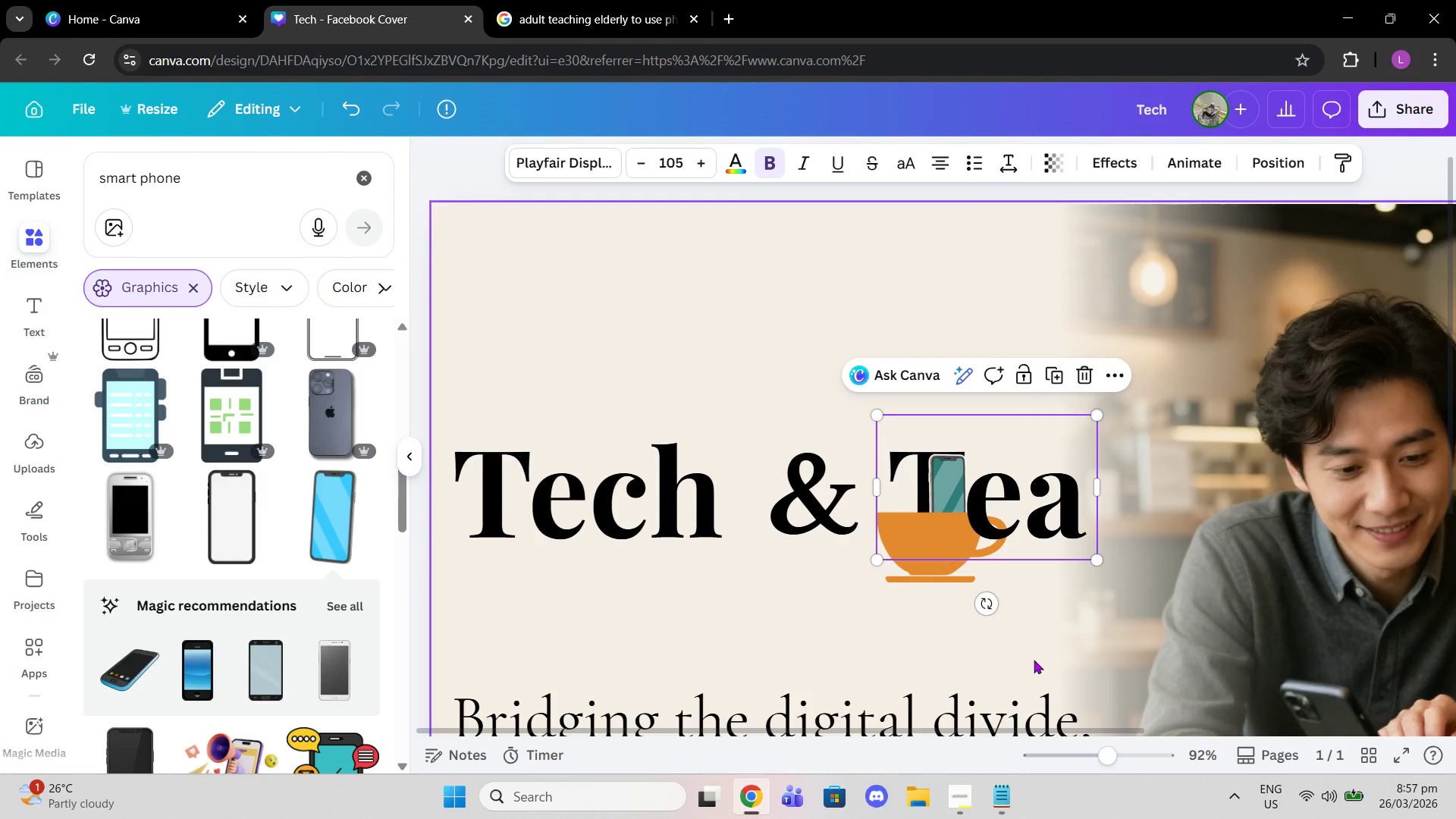 
left_click([1034, 660])
 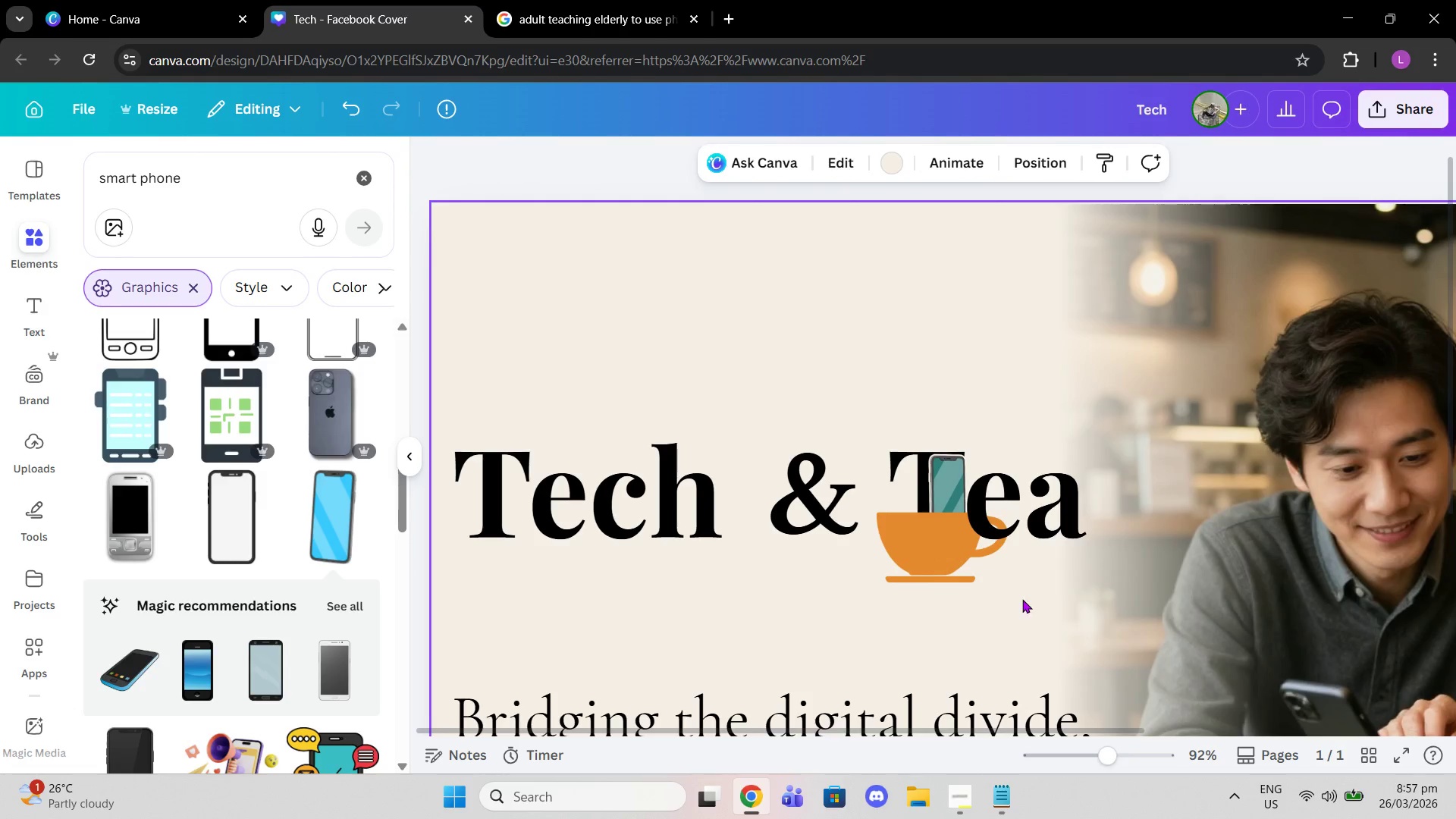 
left_click([927, 531])
 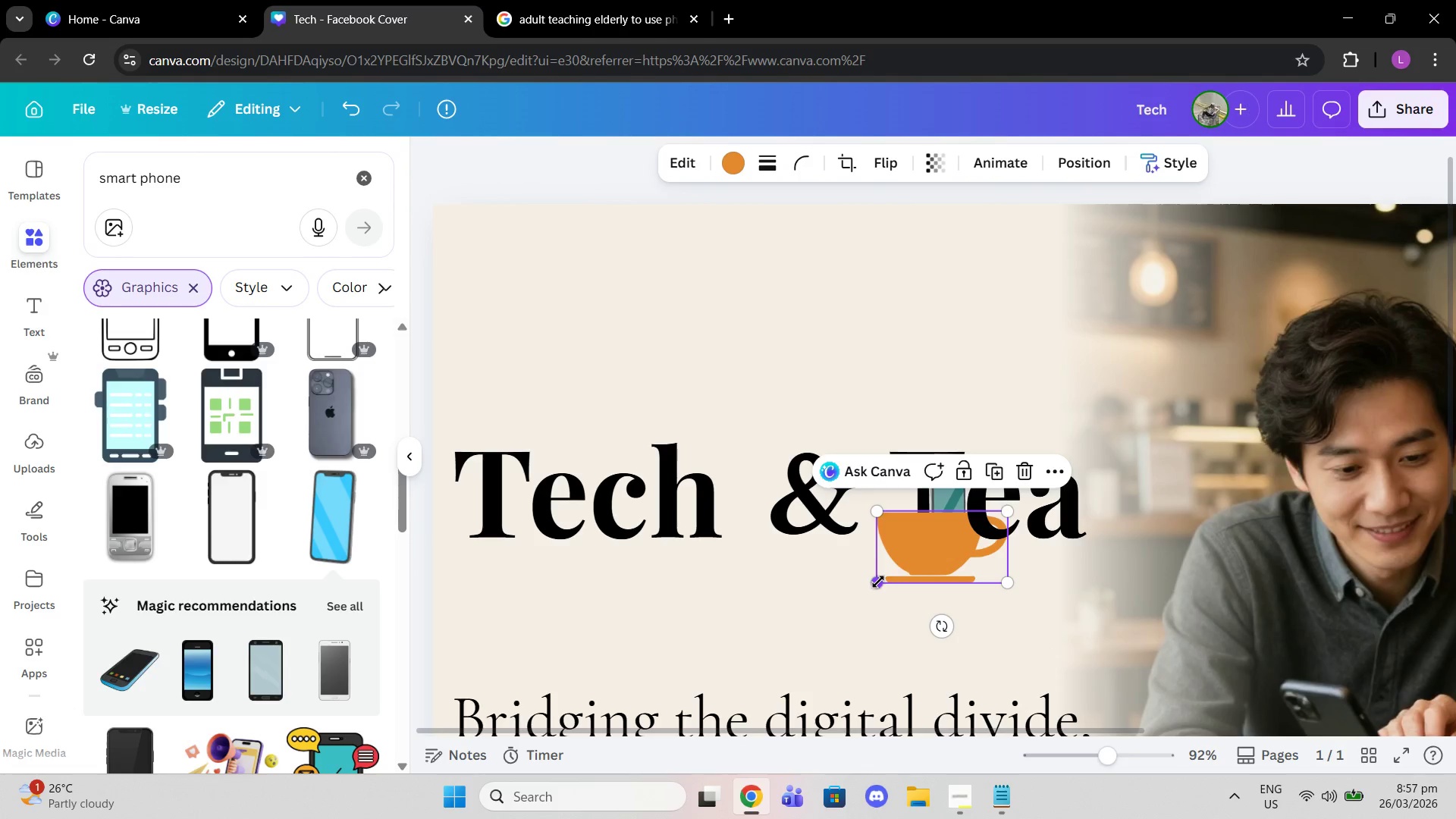 
left_click_drag(start_coordinate=[877, 583], to_coordinate=[886, 570])
 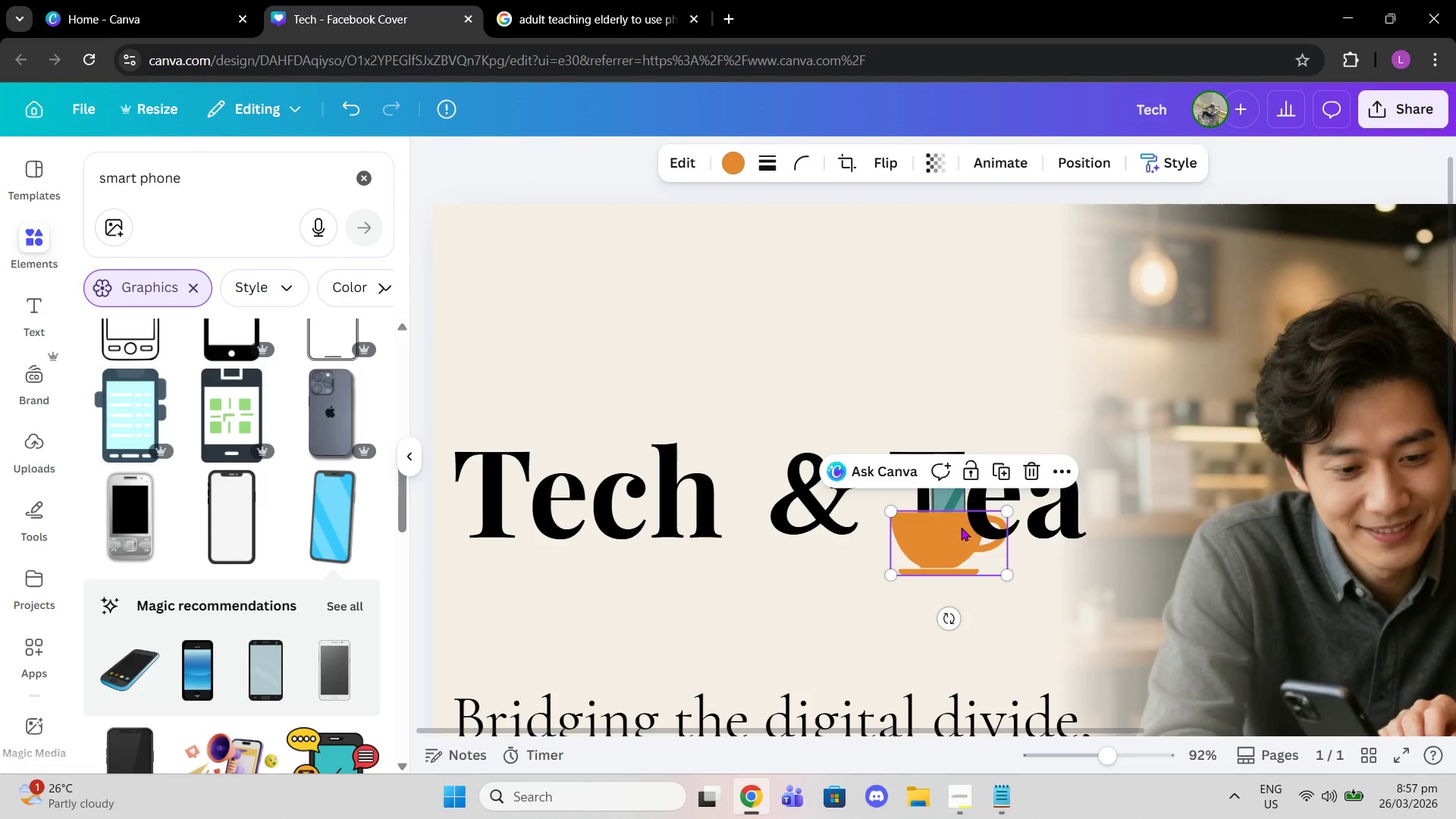 
left_click_drag(start_coordinate=[961, 527], to_coordinate=[952, 529])
 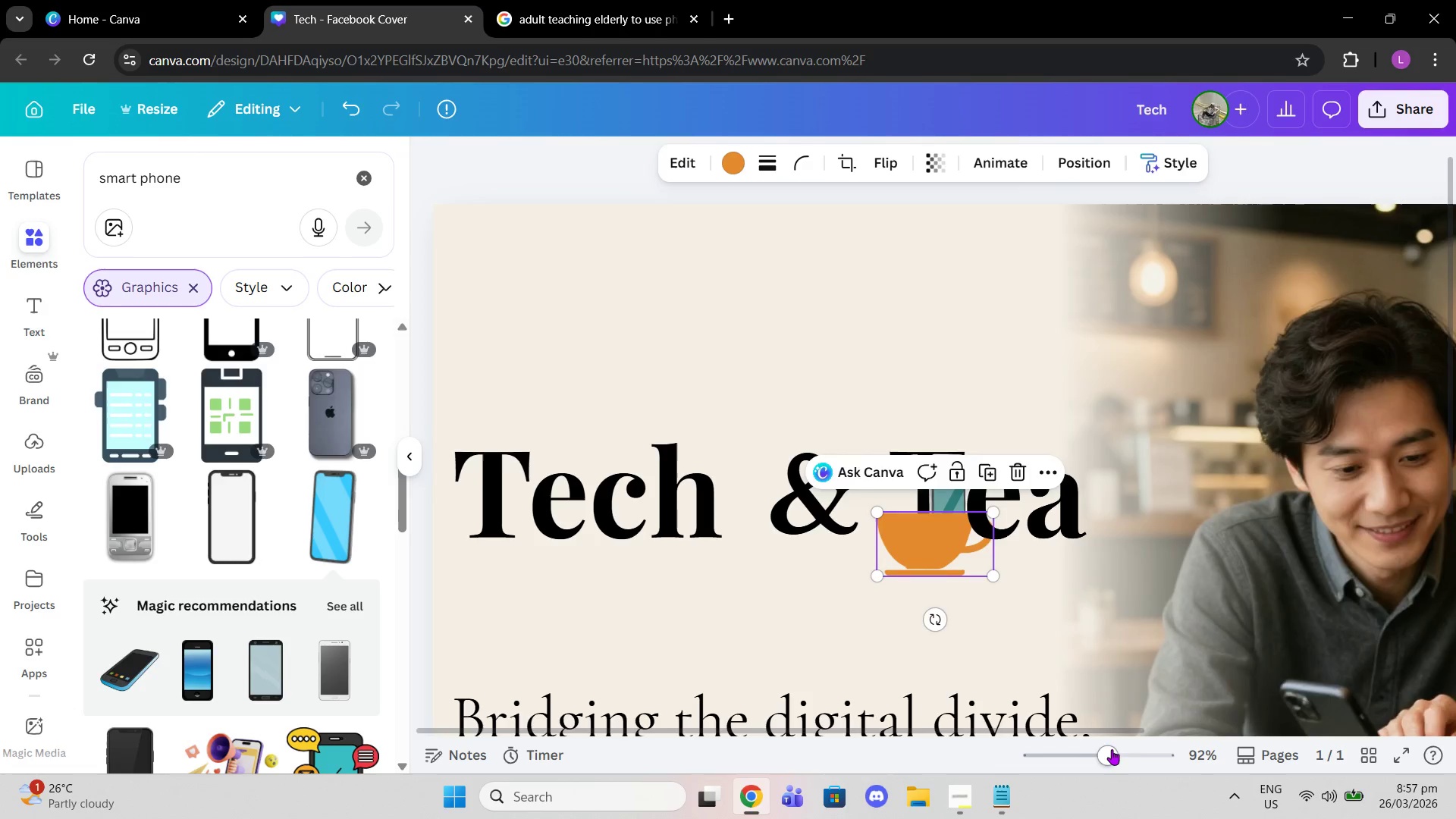 
left_click_drag(start_coordinate=[1112, 749], to_coordinate=[1151, 748])
 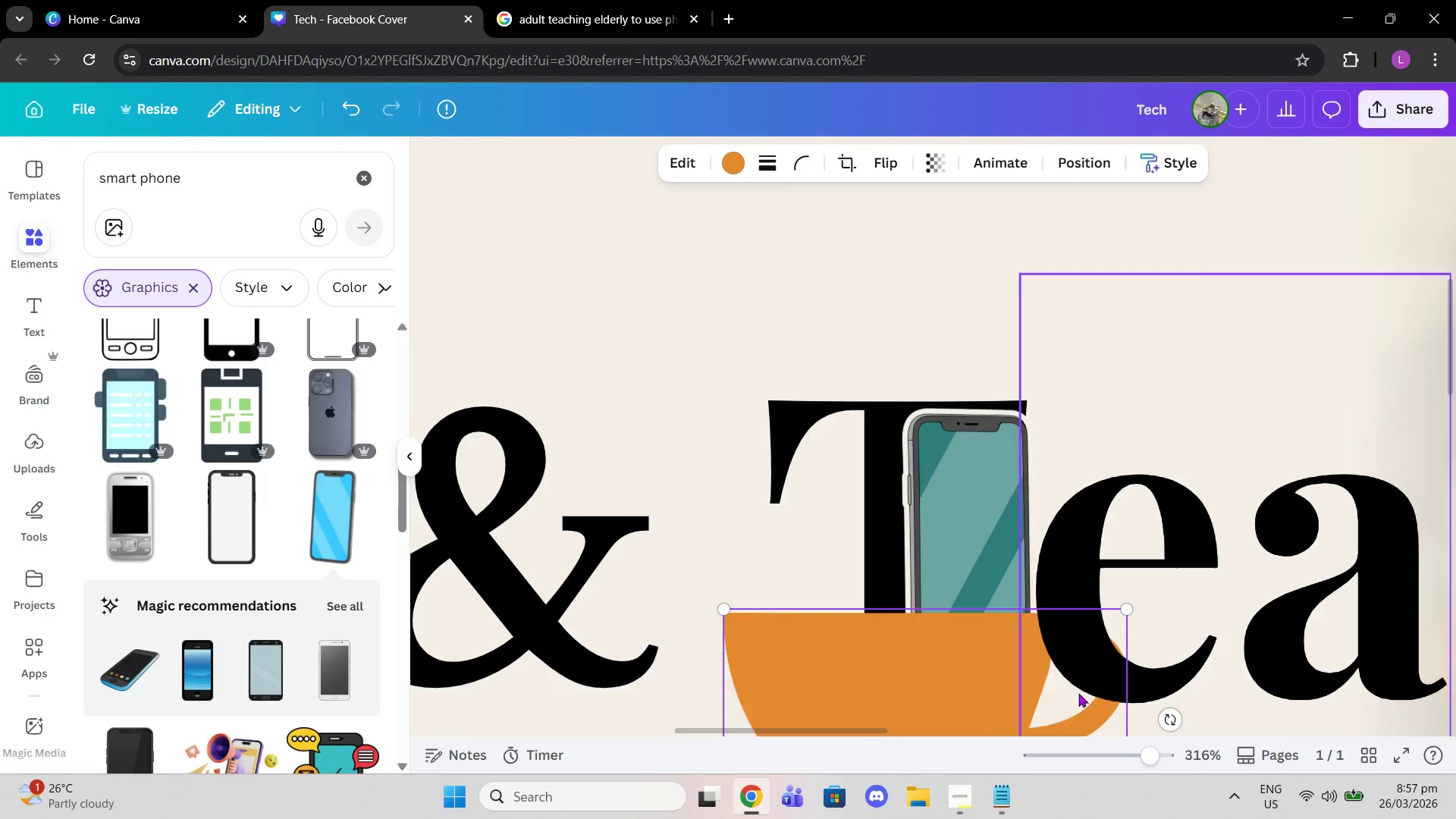 
scroll: coordinate [1078, 693], scroll_direction: down, amount: 2.0
 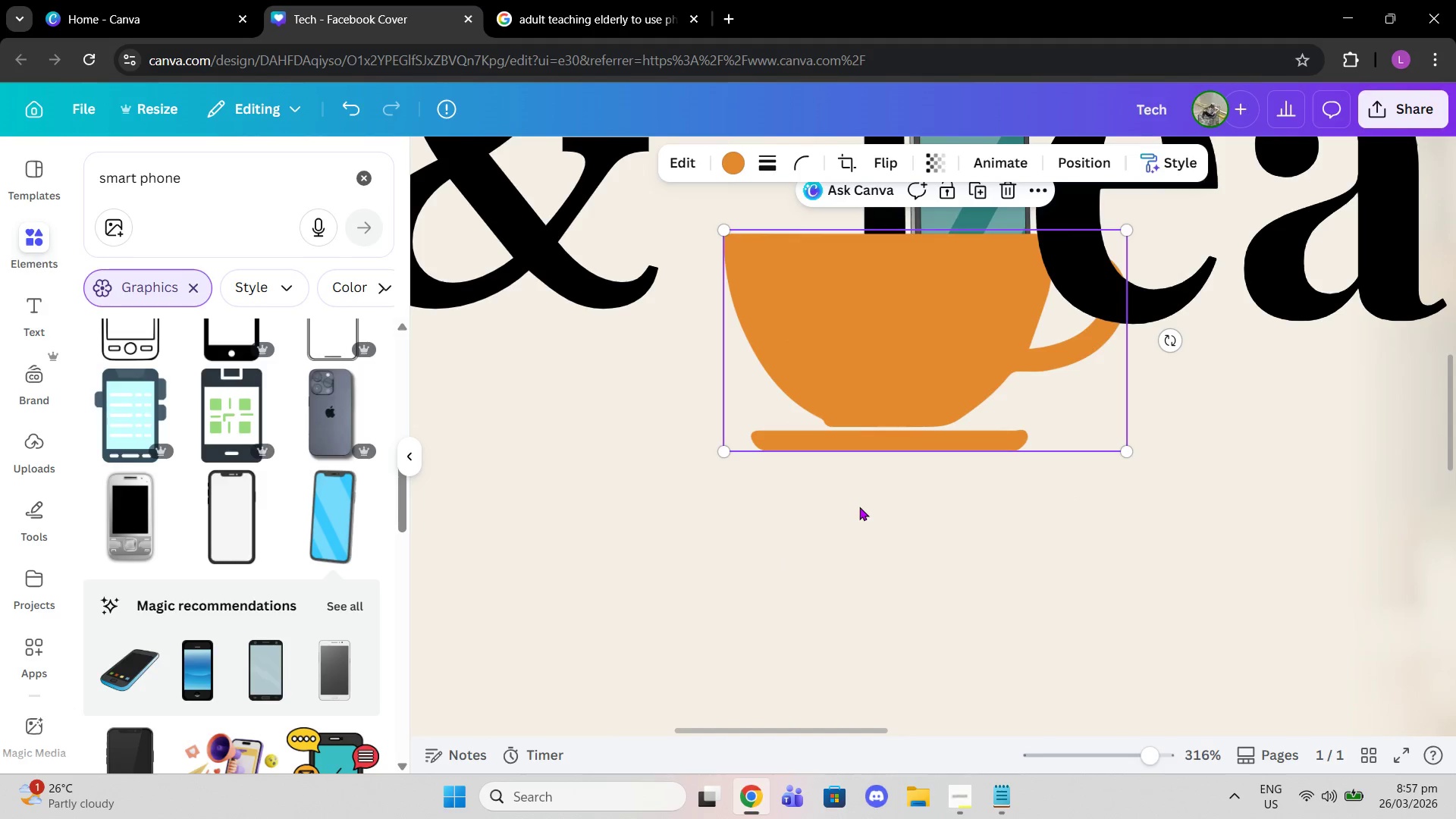 
scroll: coordinate [729, 447], scroll_direction: up, amount: 2.0
 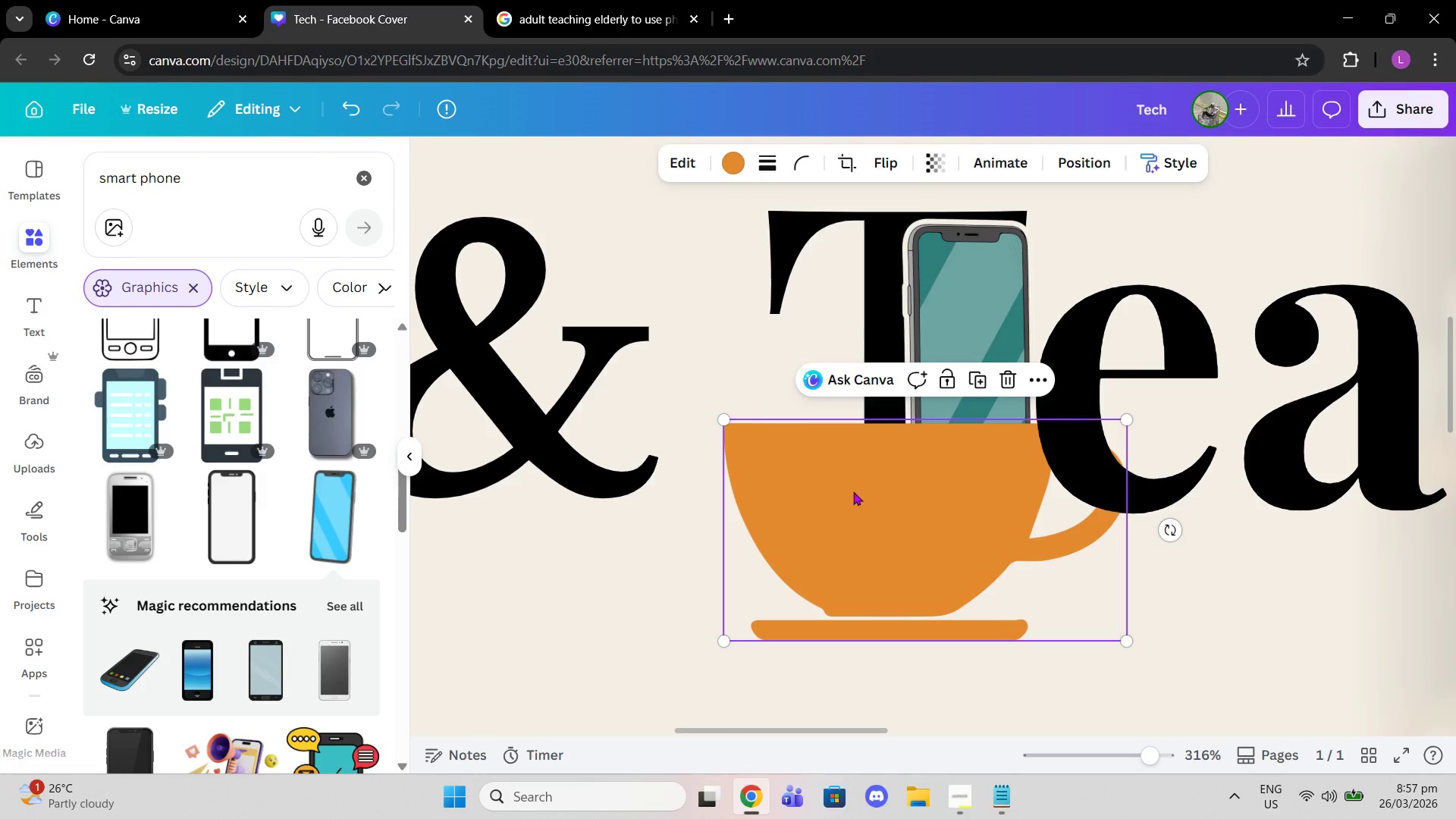 
left_click_drag(start_coordinate=[853, 491], to_coordinate=[858, 486])
 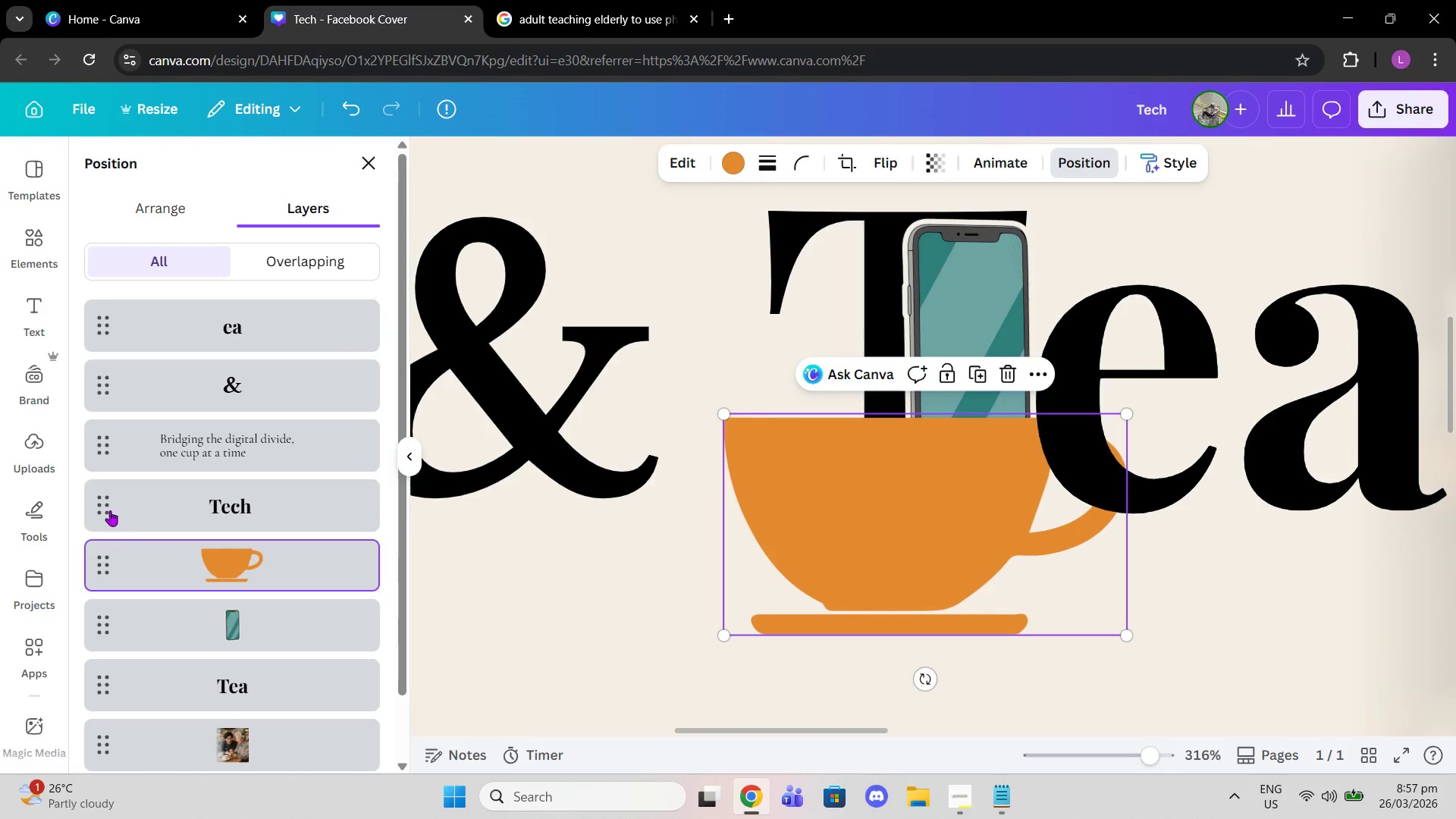 
left_click_drag(start_coordinate=[226, 563], to_coordinate=[224, 359])
 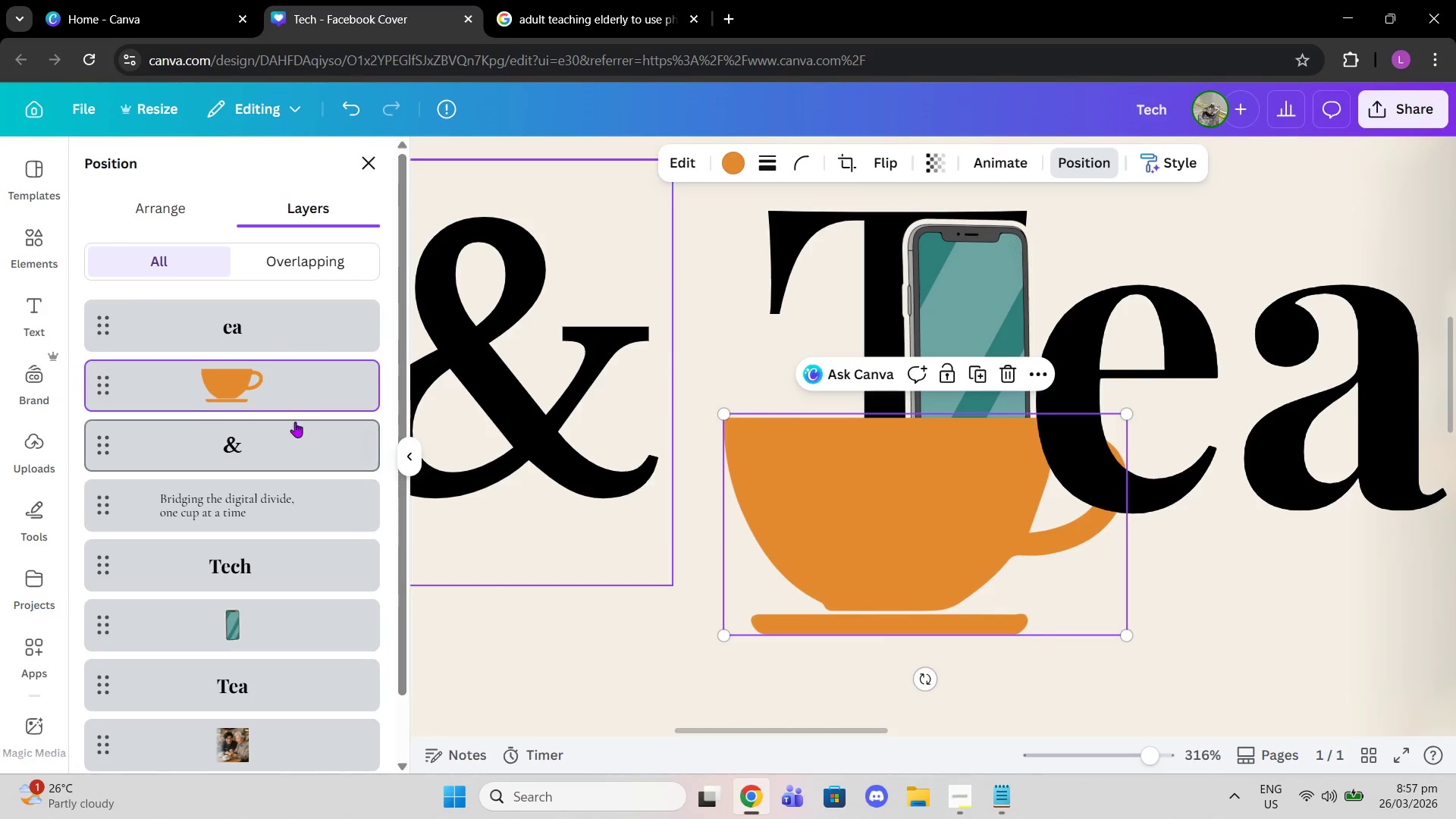 
left_click_drag(start_coordinate=[268, 398], to_coordinate=[265, 326])
 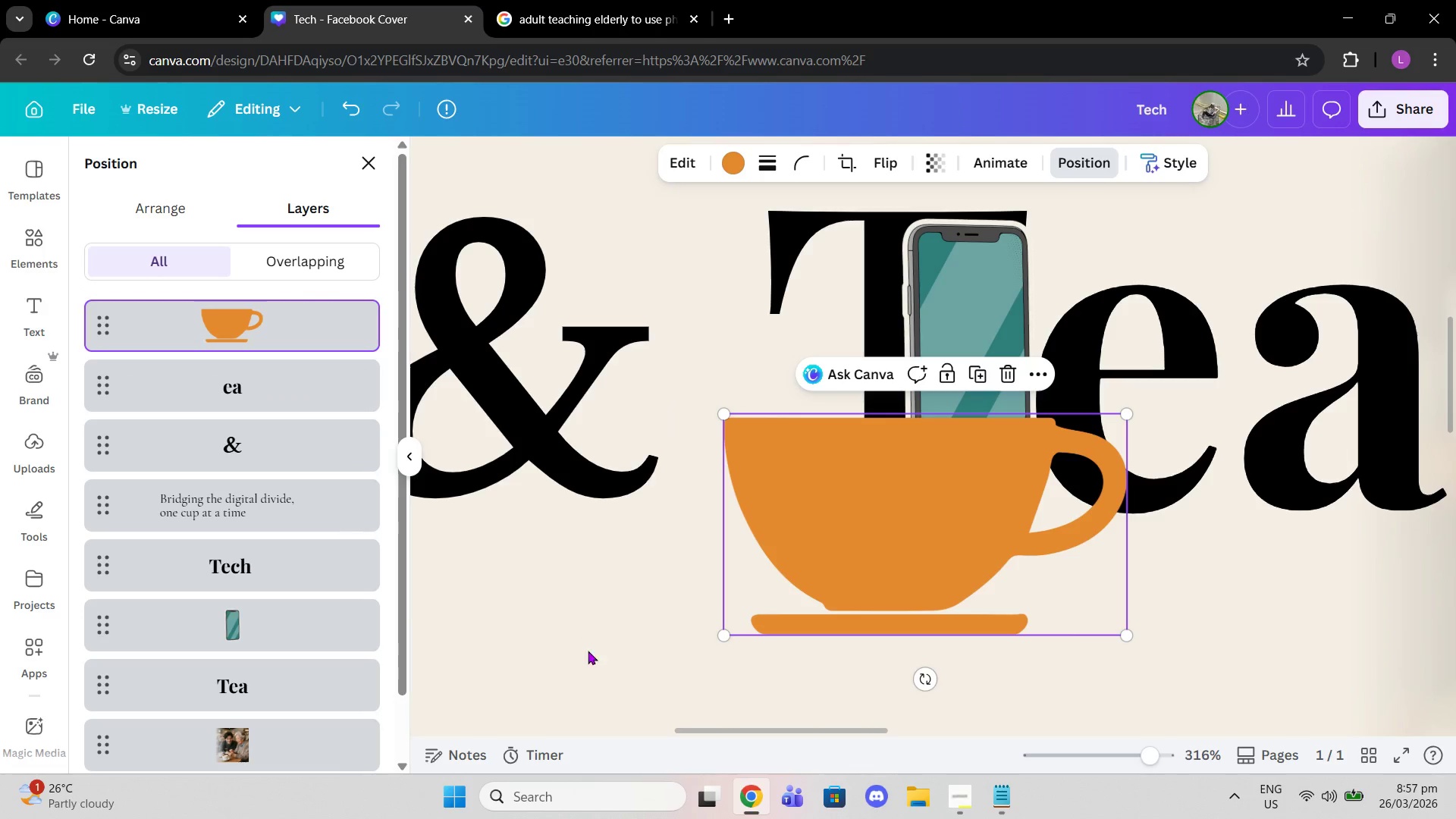 
left_click([600, 676])
 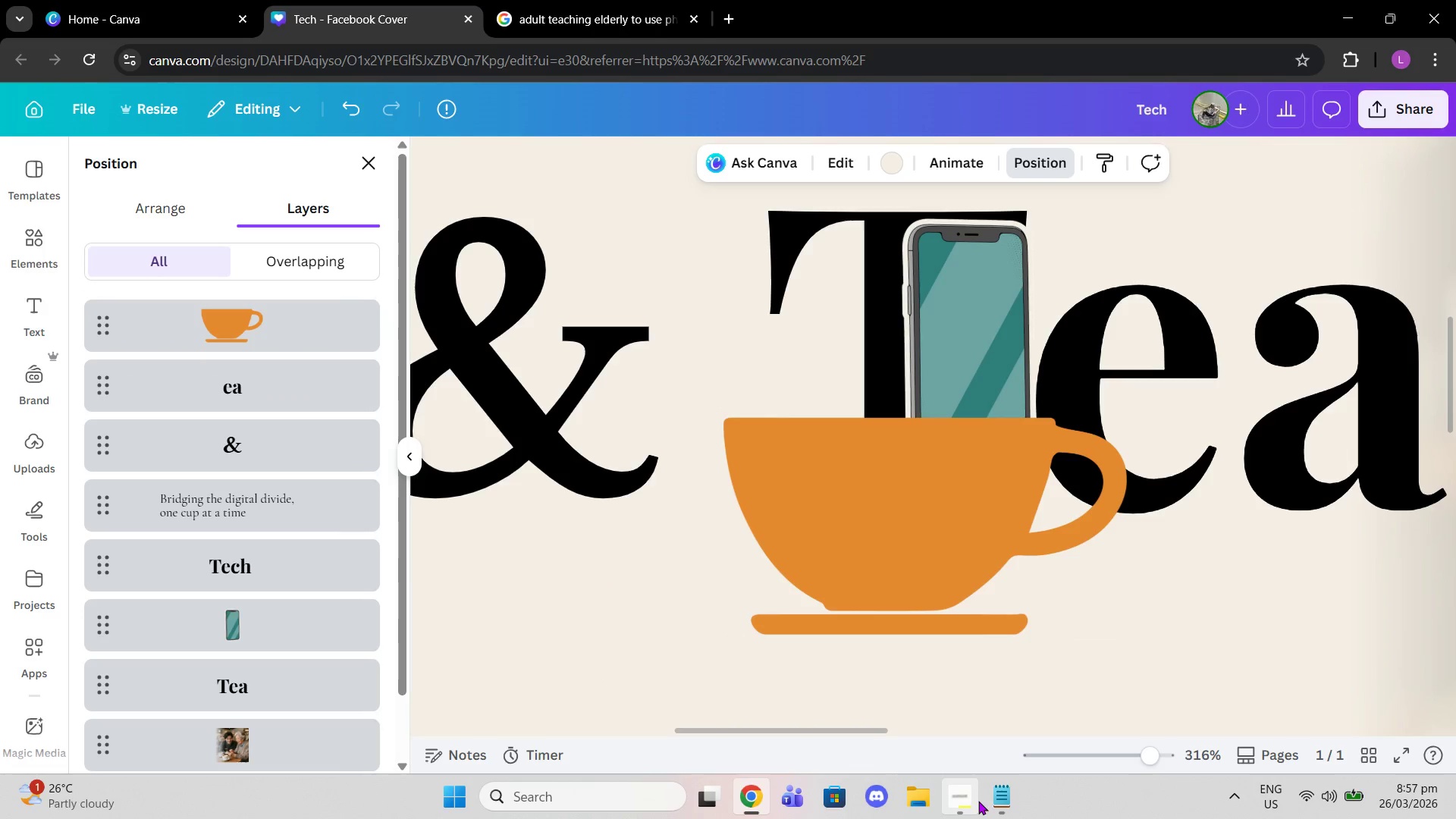 
left_click([976, 802])